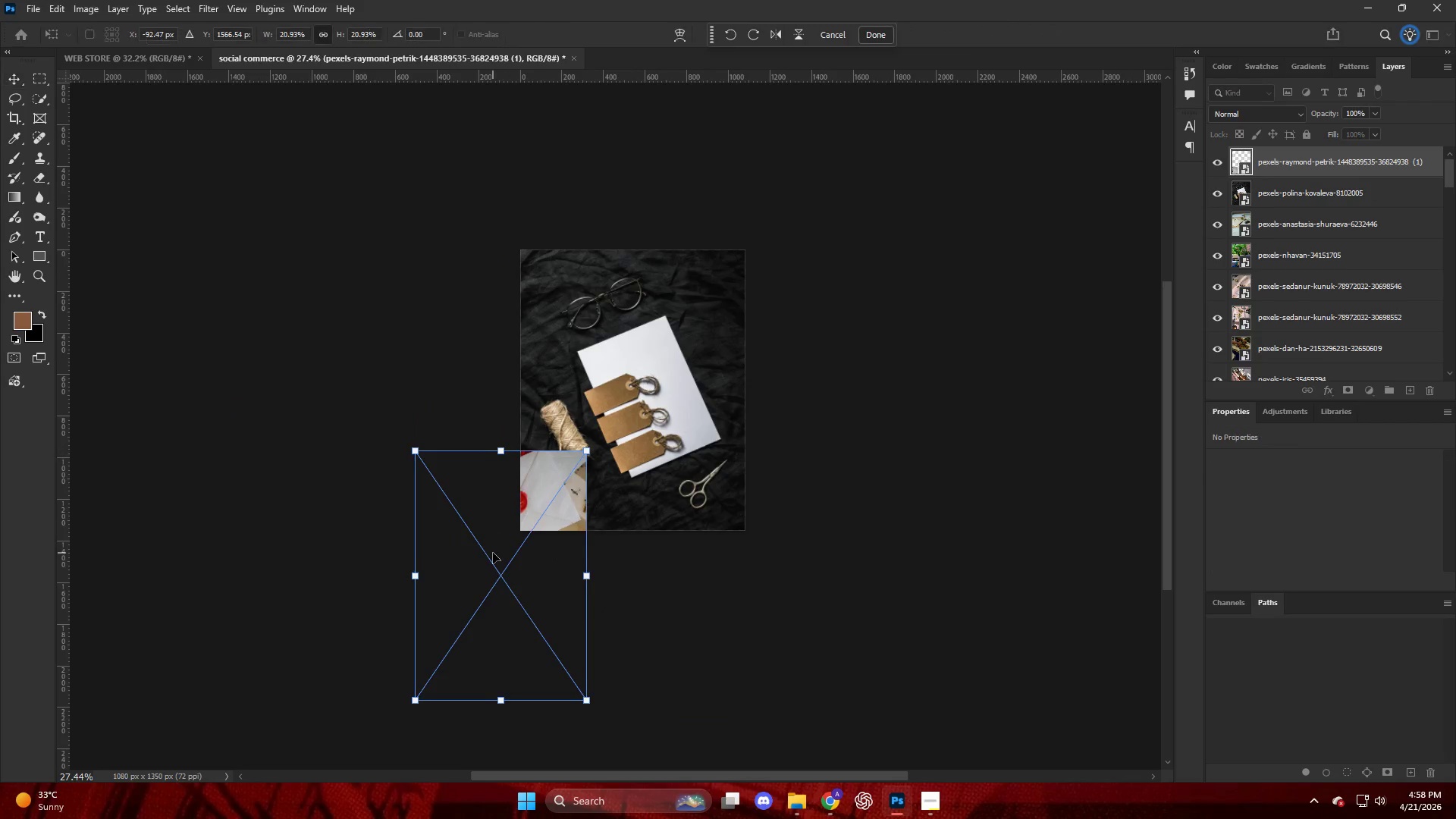 
left_click_drag(start_coordinate=[496, 542], to_coordinate=[604, 372])
 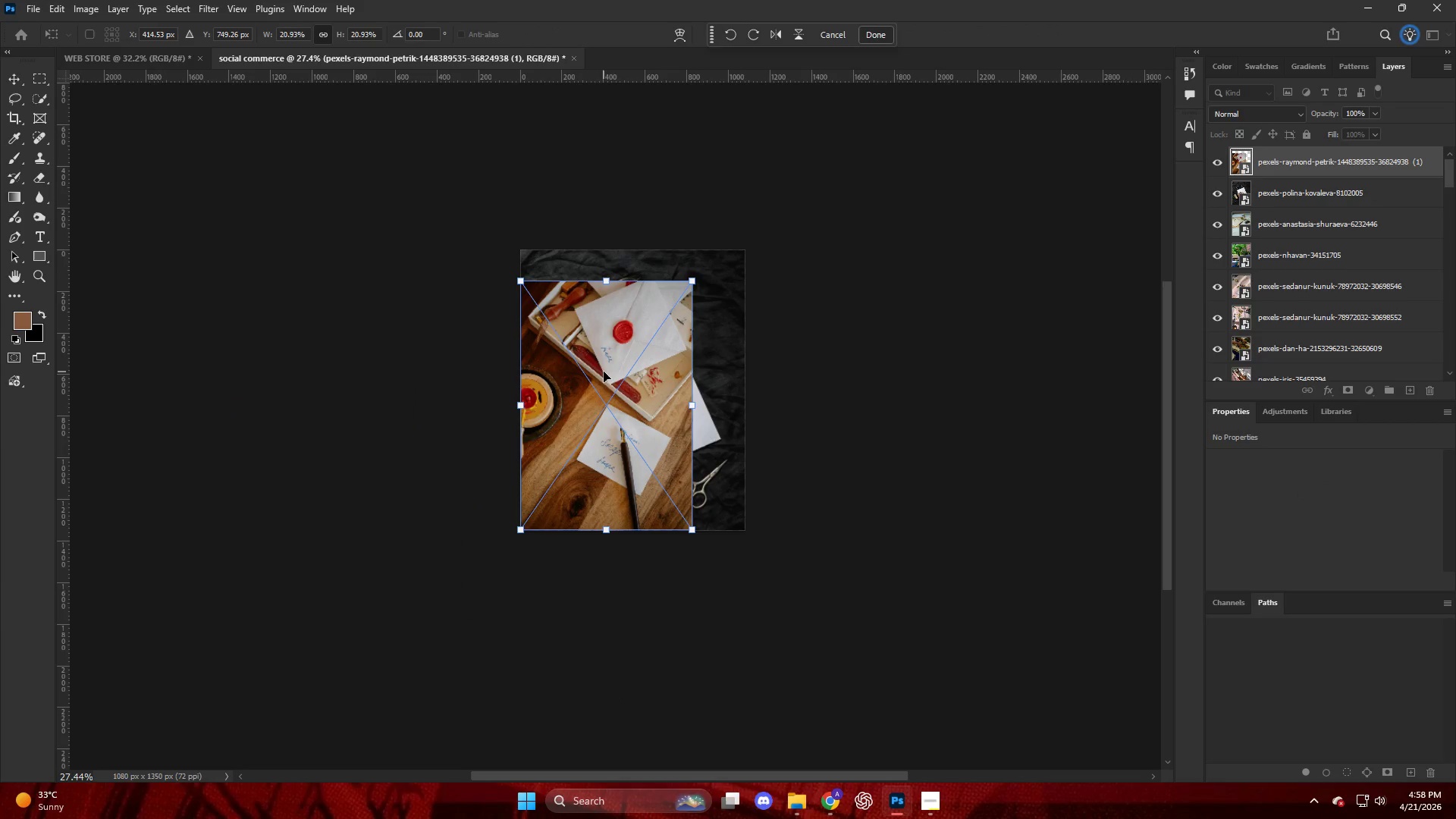 
hold_key(key=AltLeft, duration=1.25)
scroll: coordinate [648, 383], scroll_direction: up, amount: 8.0
 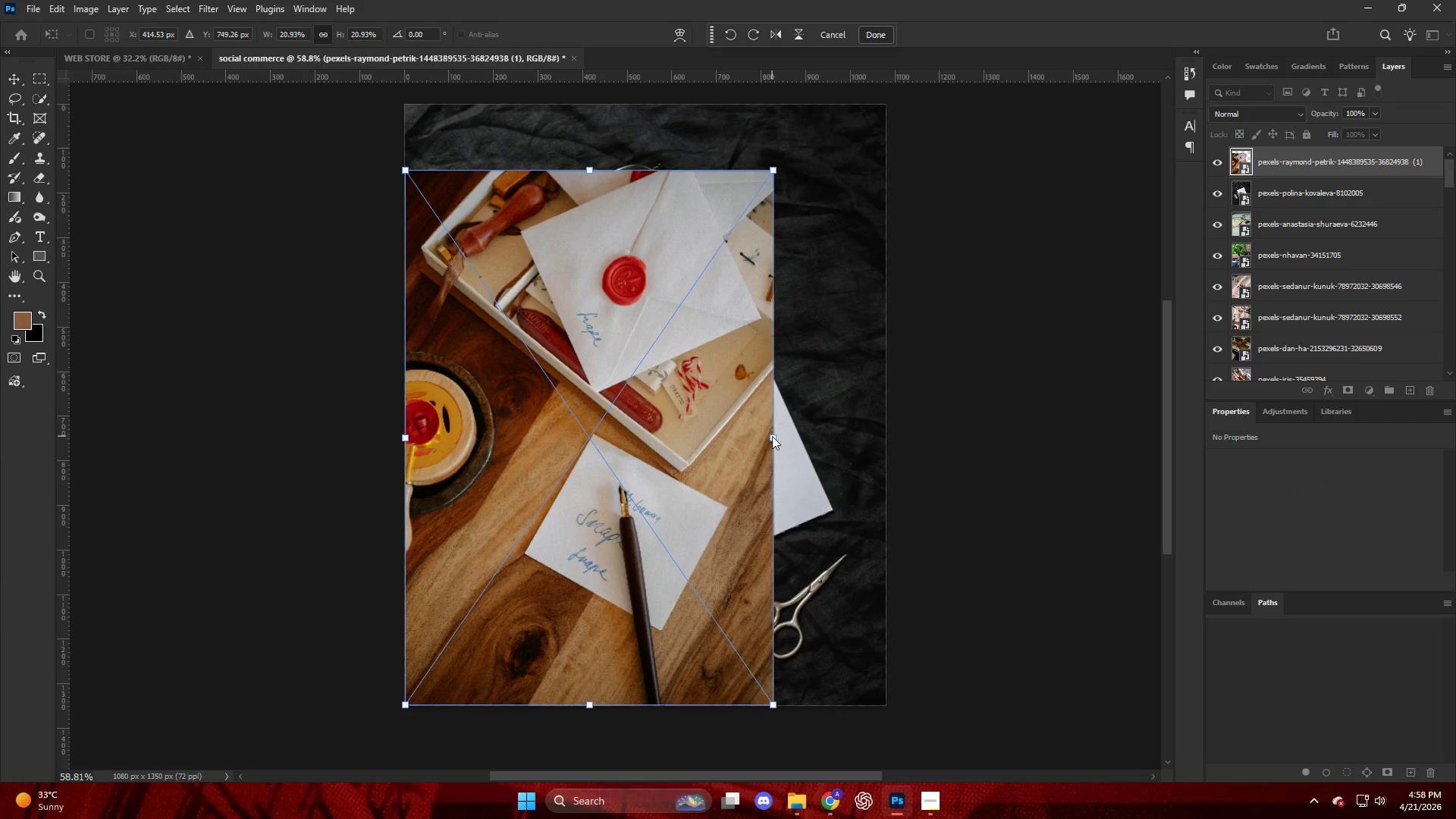 
left_click_drag(start_coordinate=[772, 435], to_coordinate=[883, 433])
 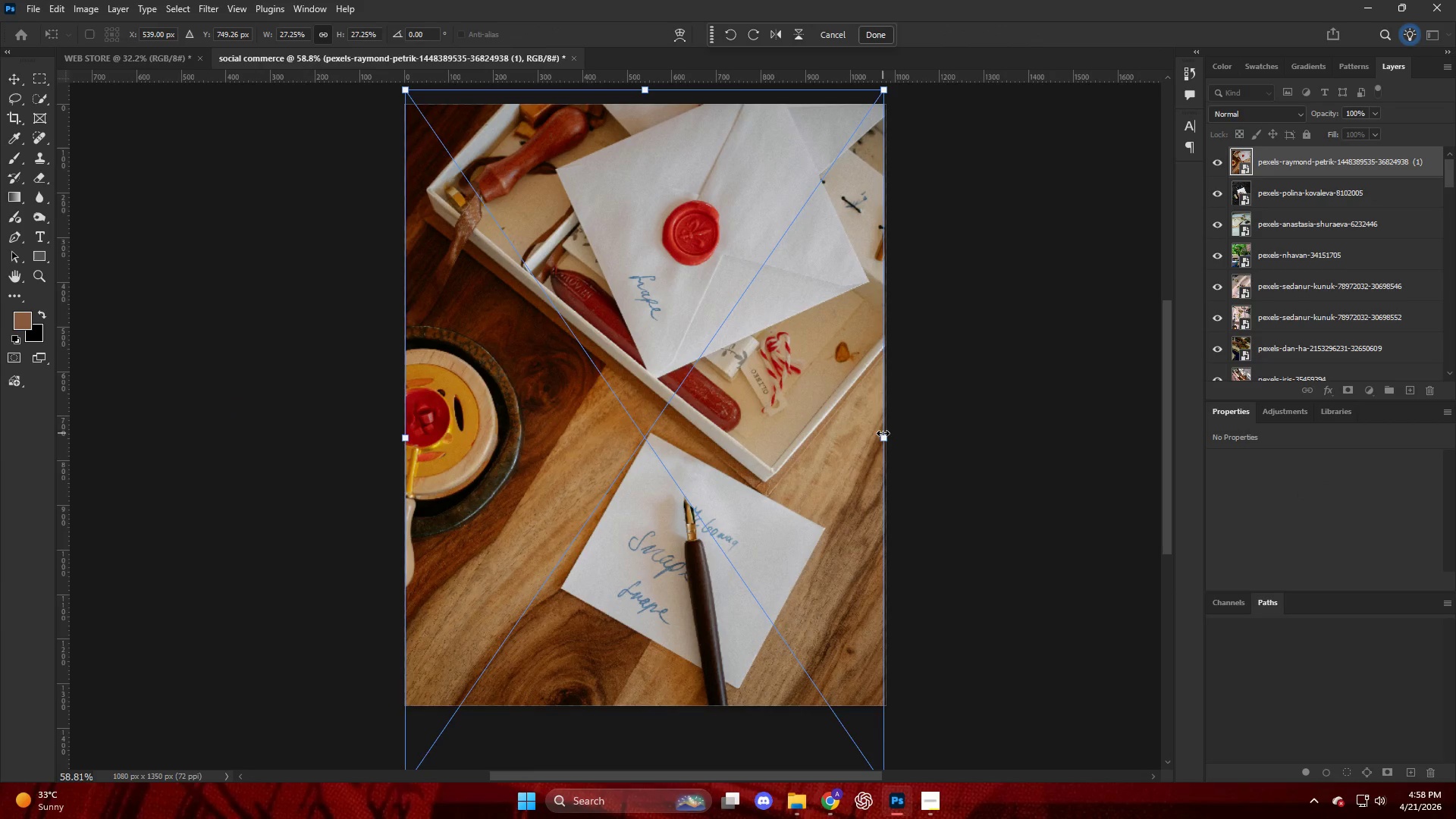 
left_click_drag(start_coordinate=[795, 495], to_coordinate=[795, 449])
 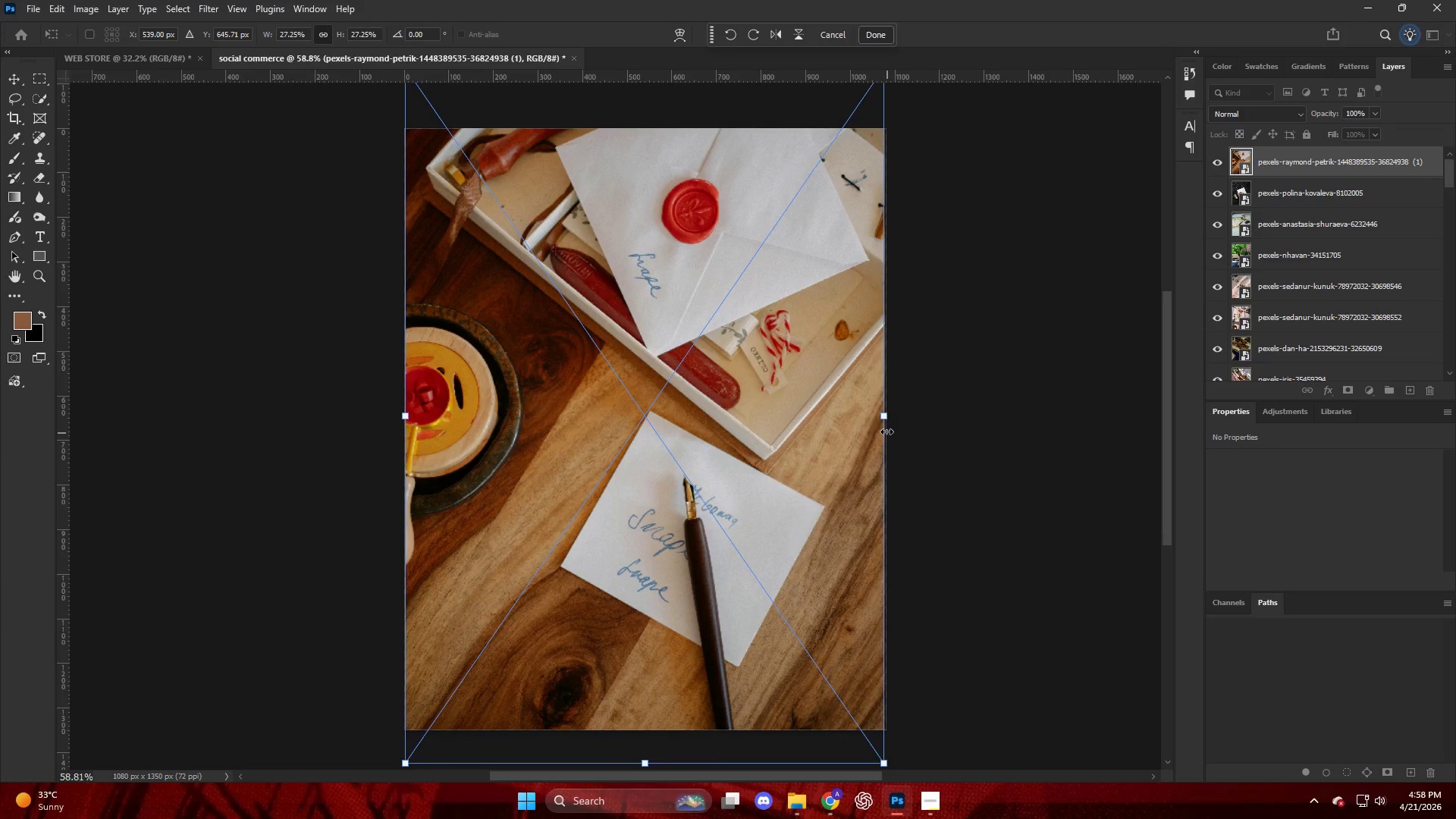 
scroll: coordinate [883, 433], scroll_direction: up, amount: 2.0
 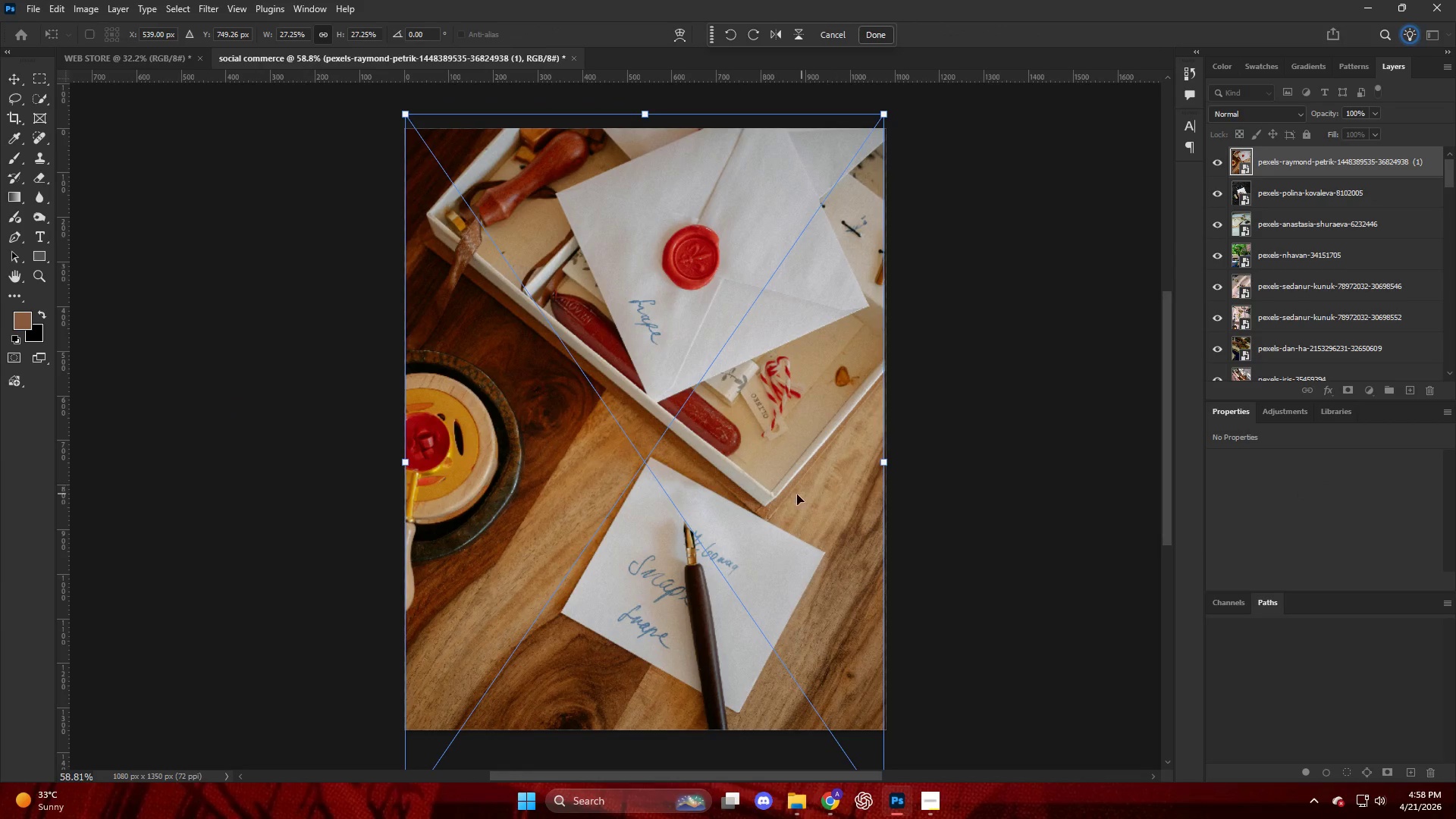 
left_click_drag(start_coordinate=[884, 419], to_coordinate=[889, 419])
 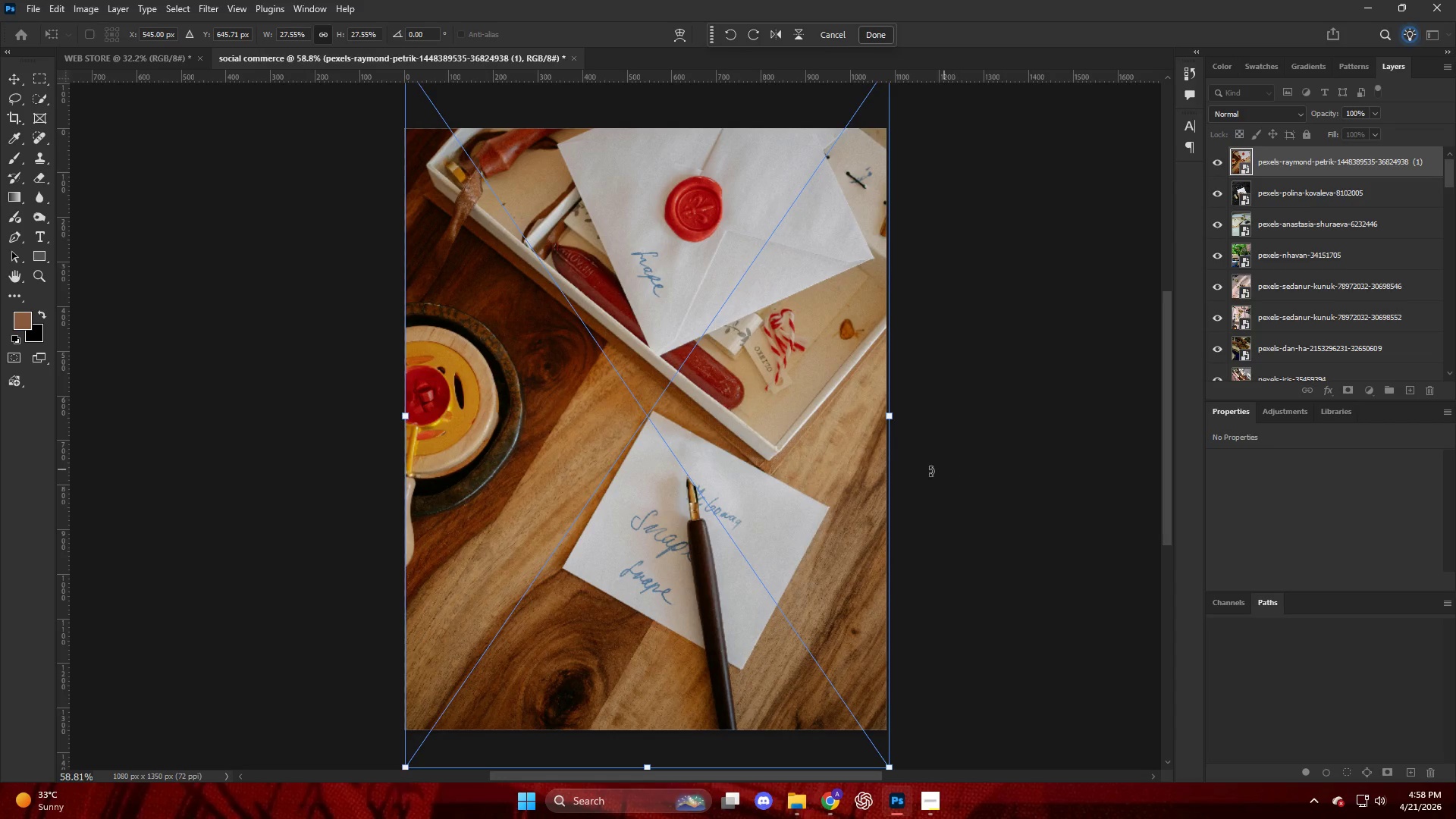 
left_click_drag(start_coordinate=[829, 481], to_coordinate=[826, 475])
 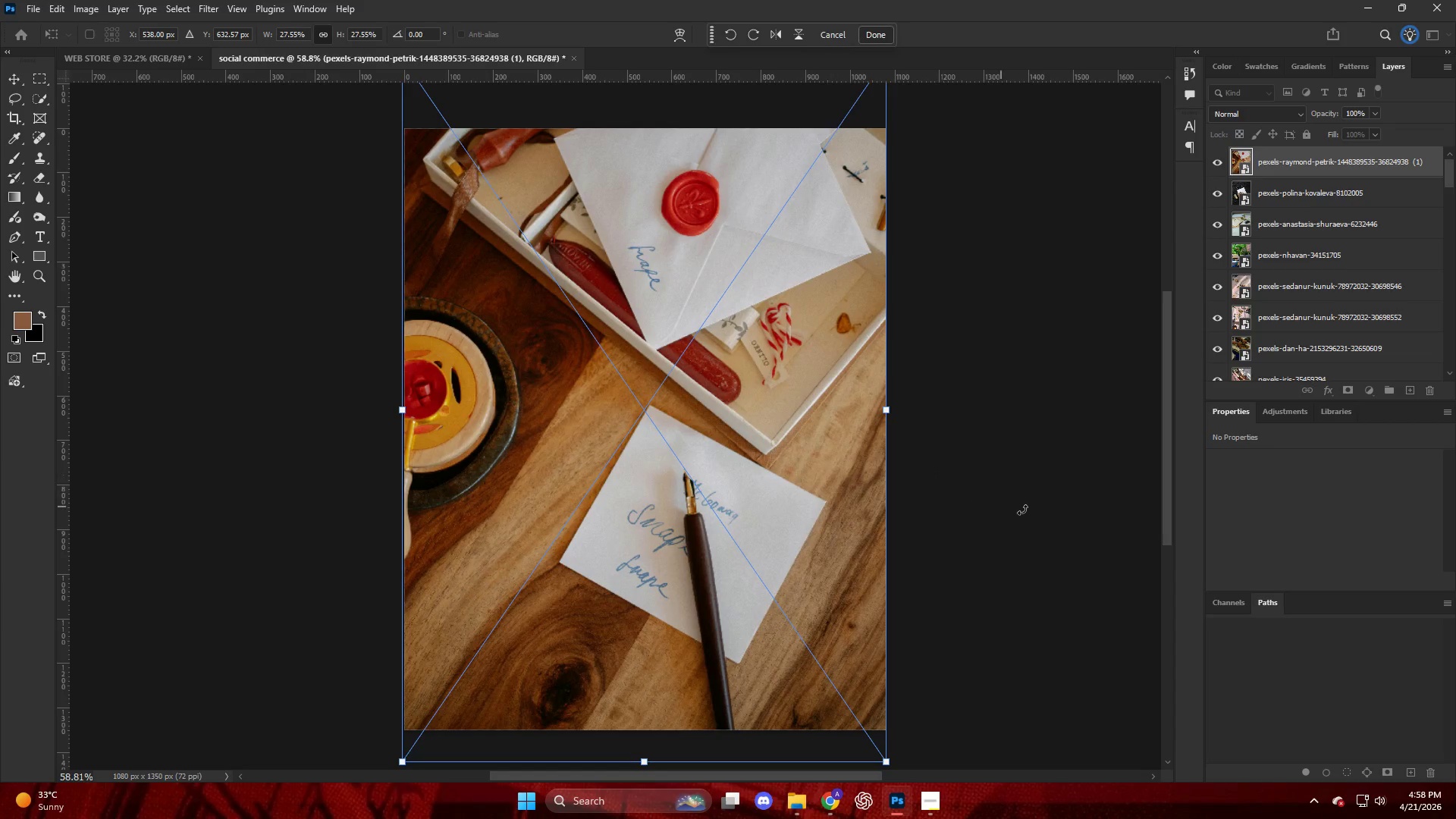 
left_click([1022, 510])
 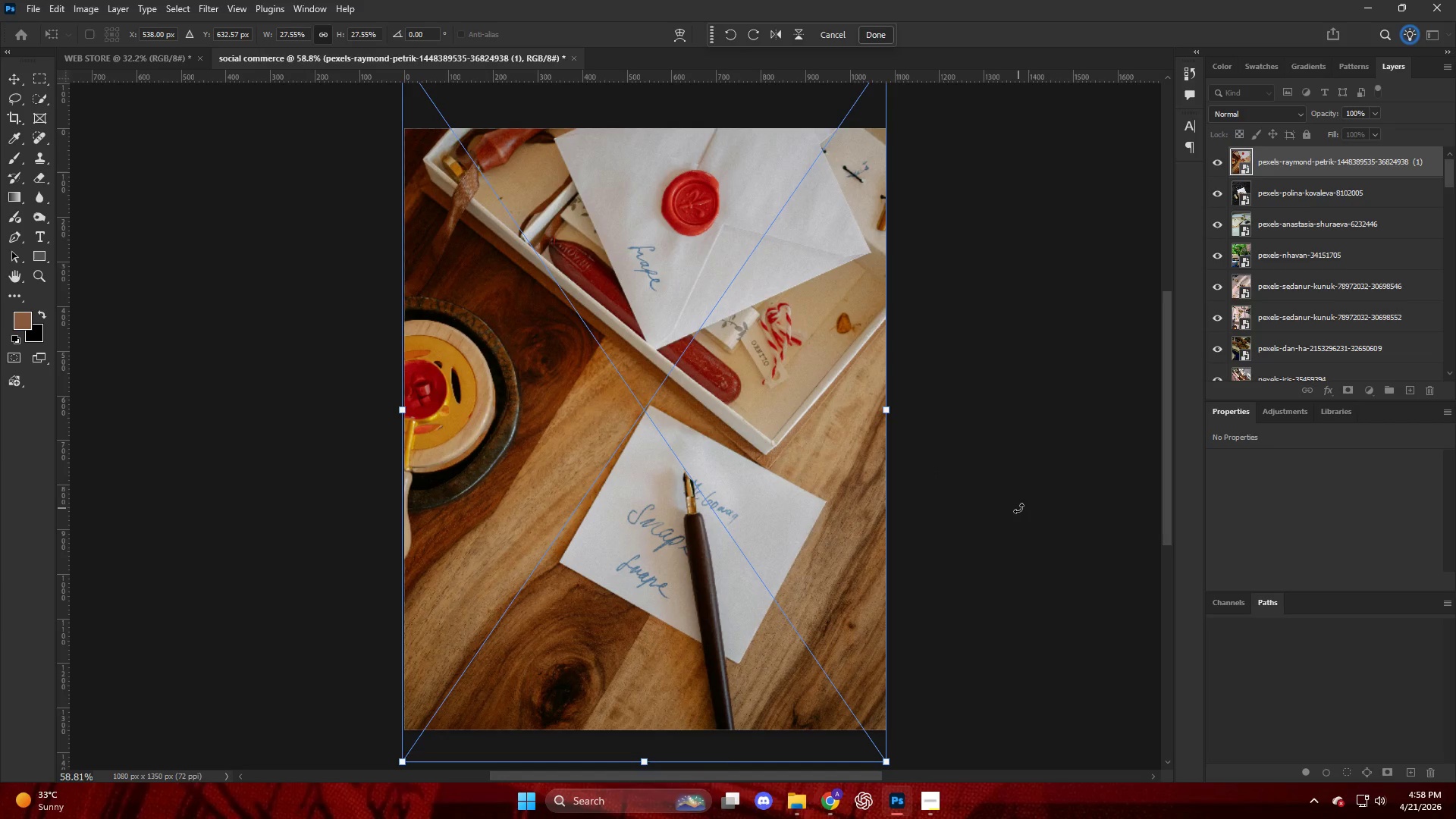 
key(Enter)
 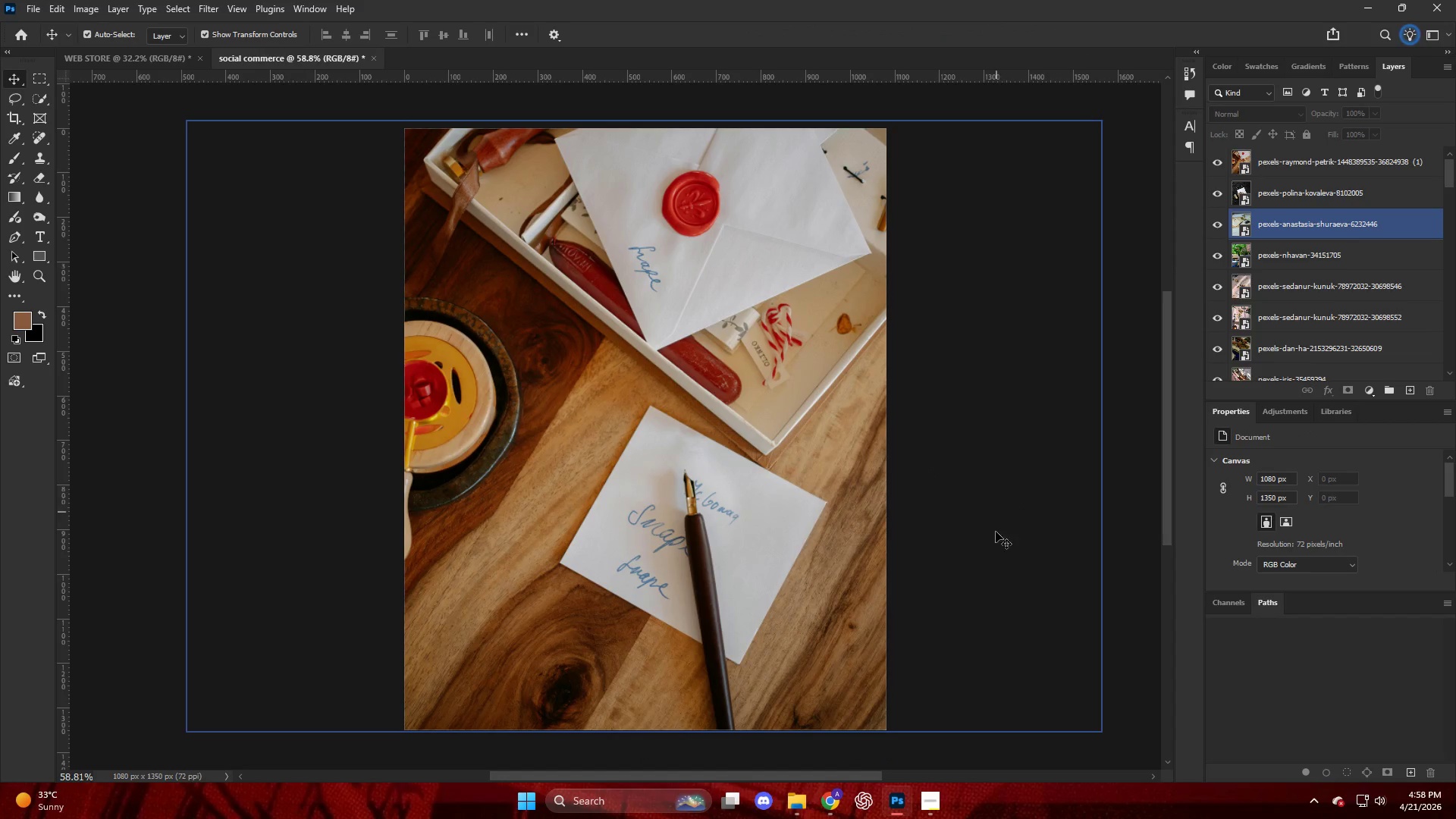 
left_click([1096, 678])
 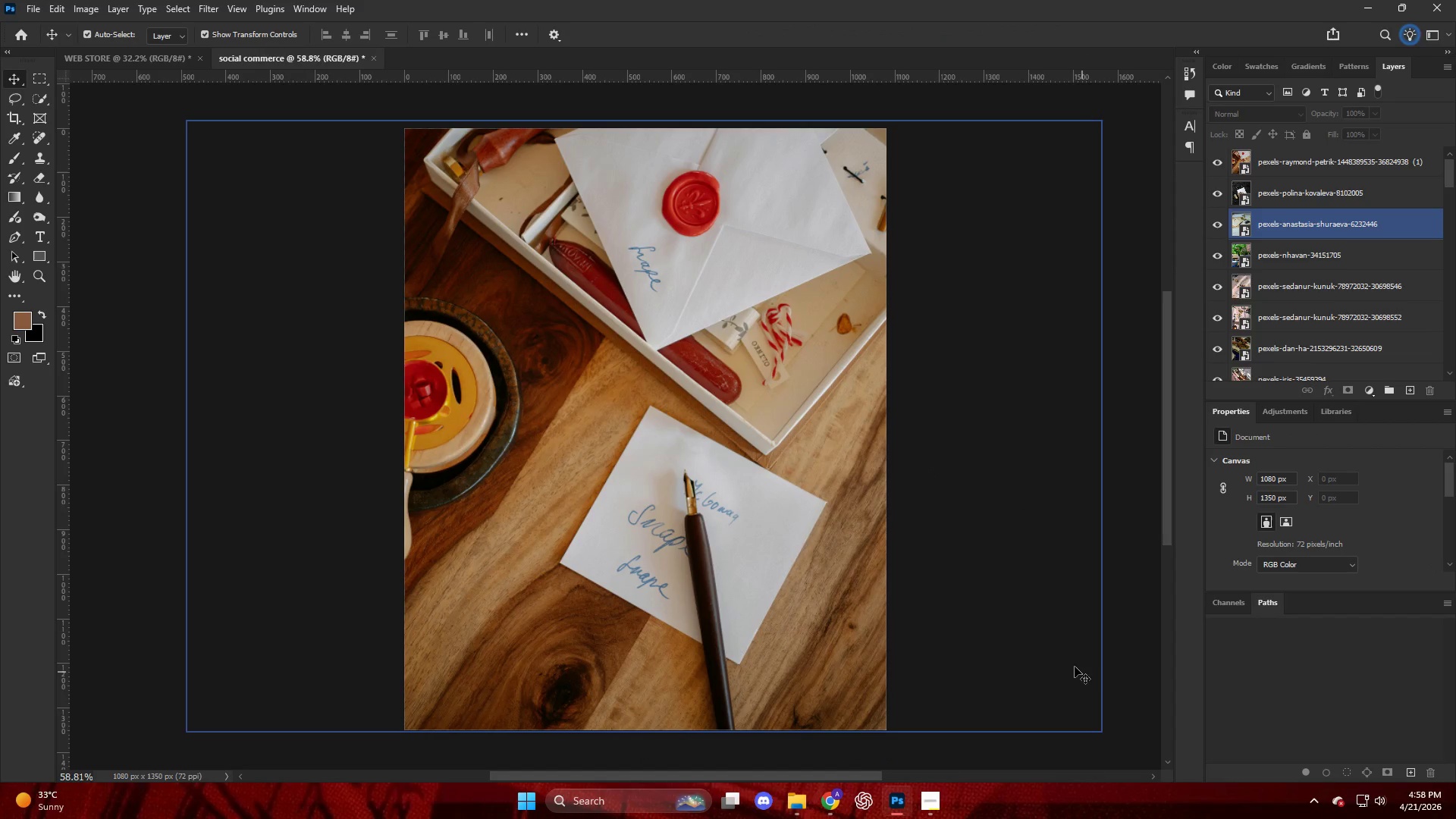 
key(Alt+AltLeft)
 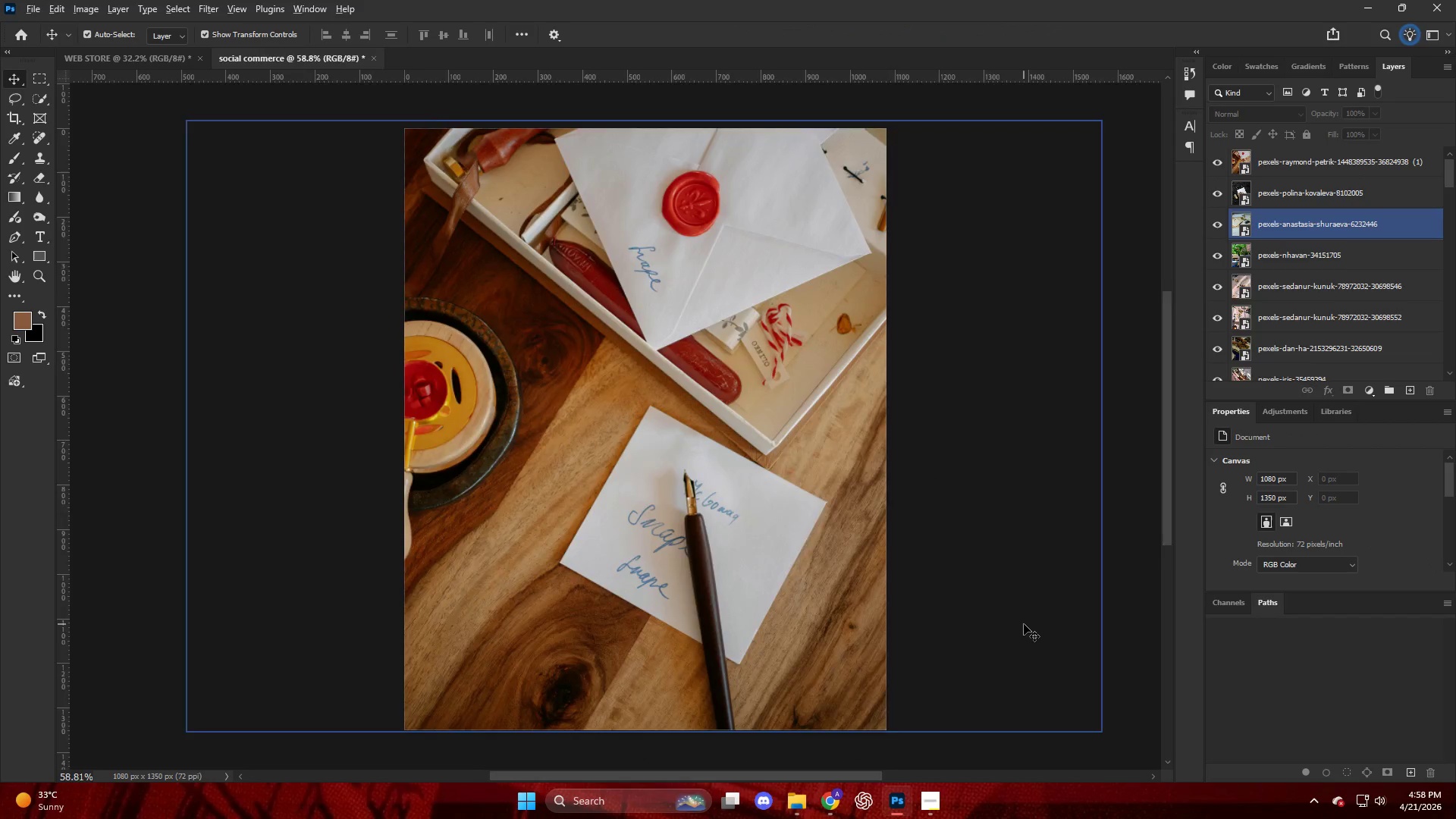 
scroll: coordinate [1022, 624], scroll_direction: down, amount: 6.0
 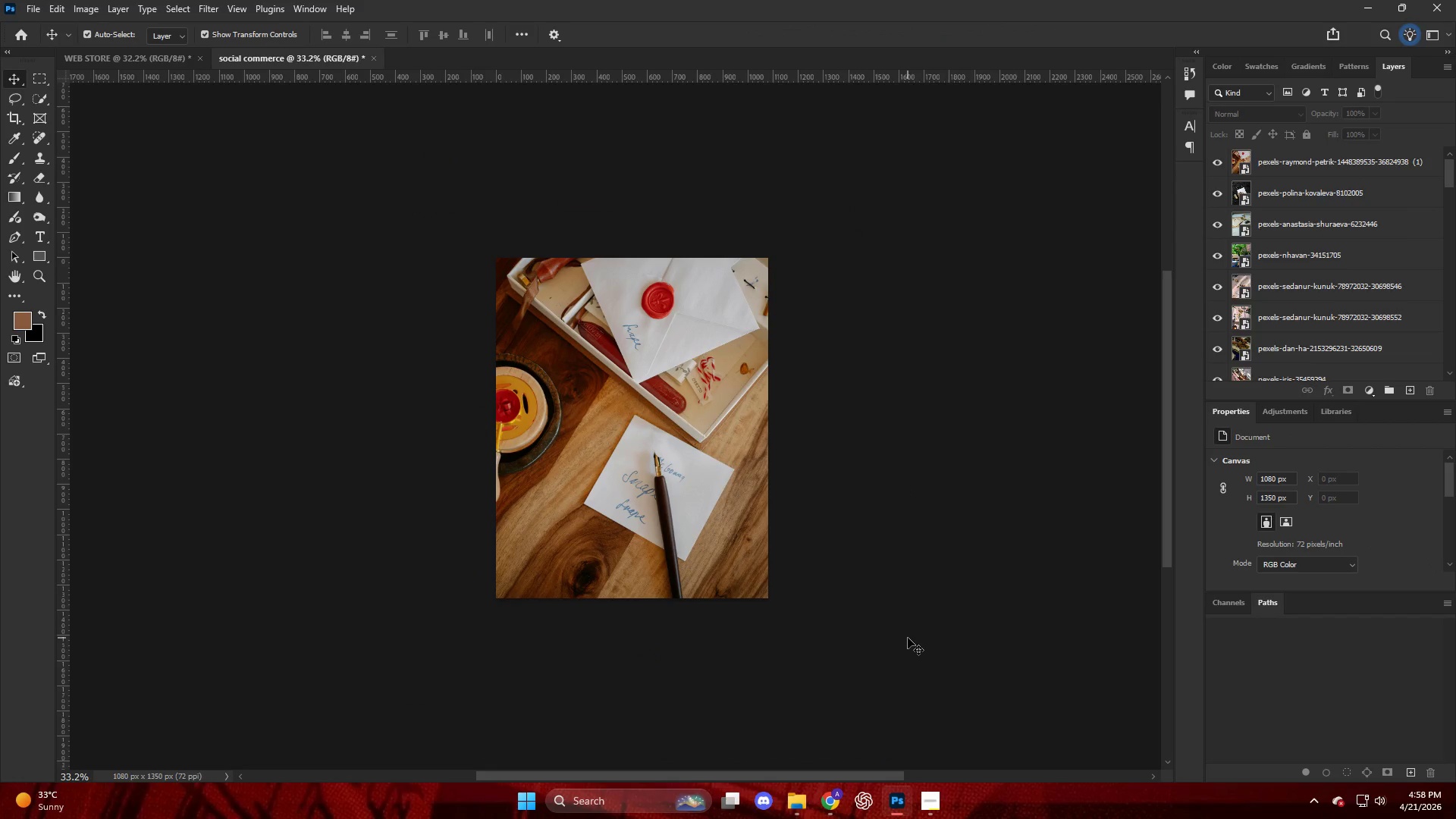 
key(Alt+Control+Shift+W)
 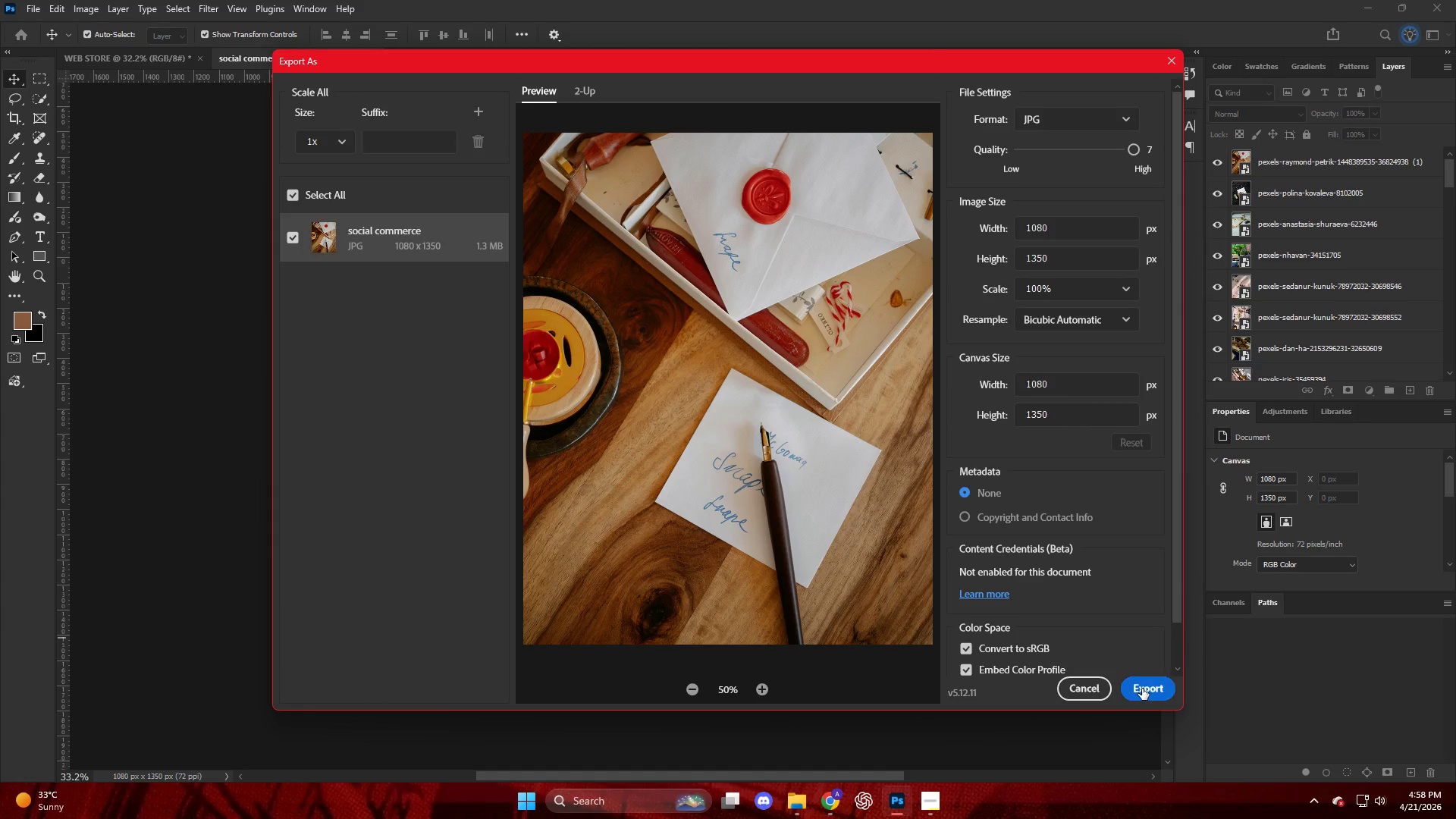 
left_click([1142, 689])
 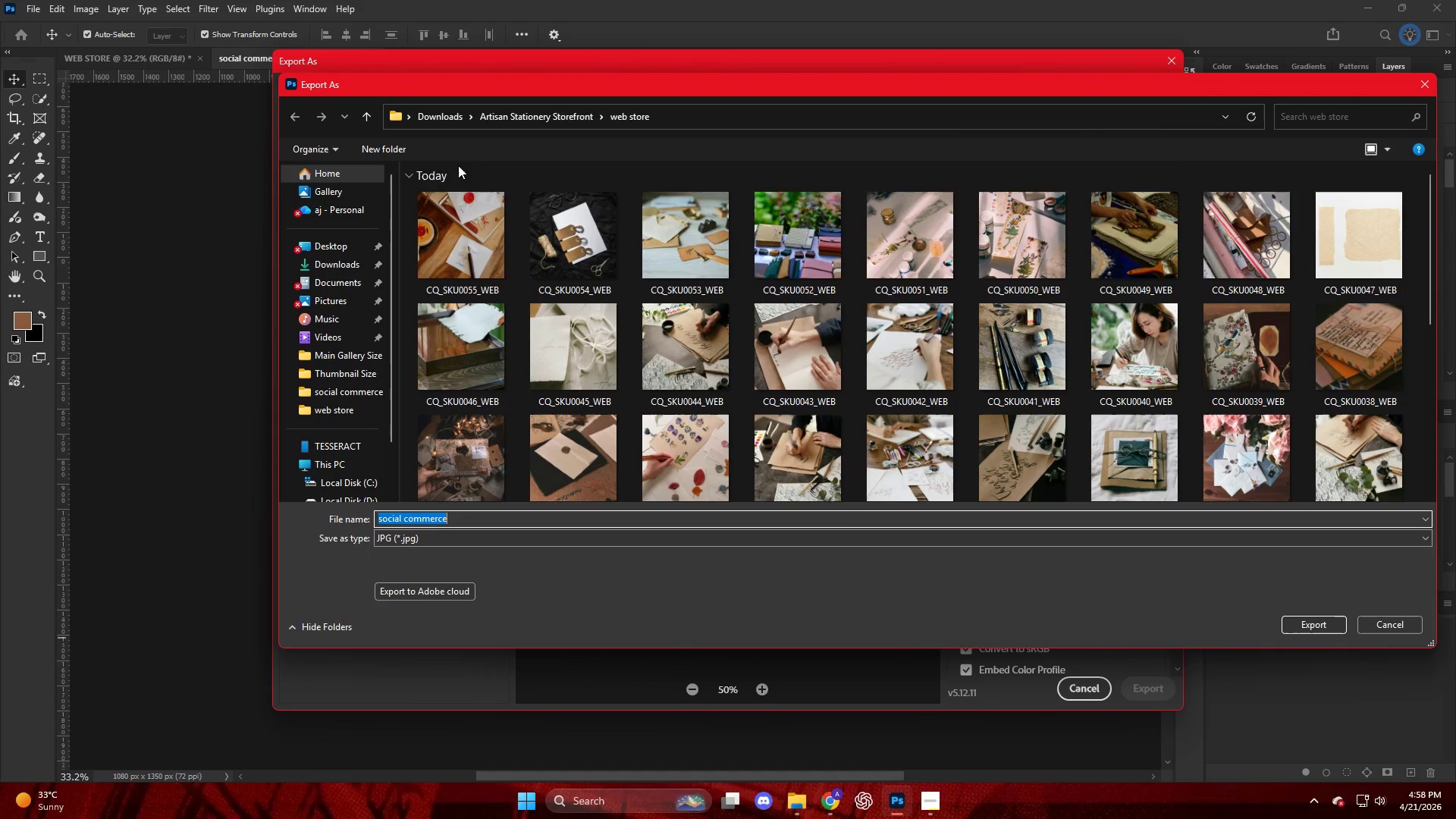 
left_click([512, 116])
 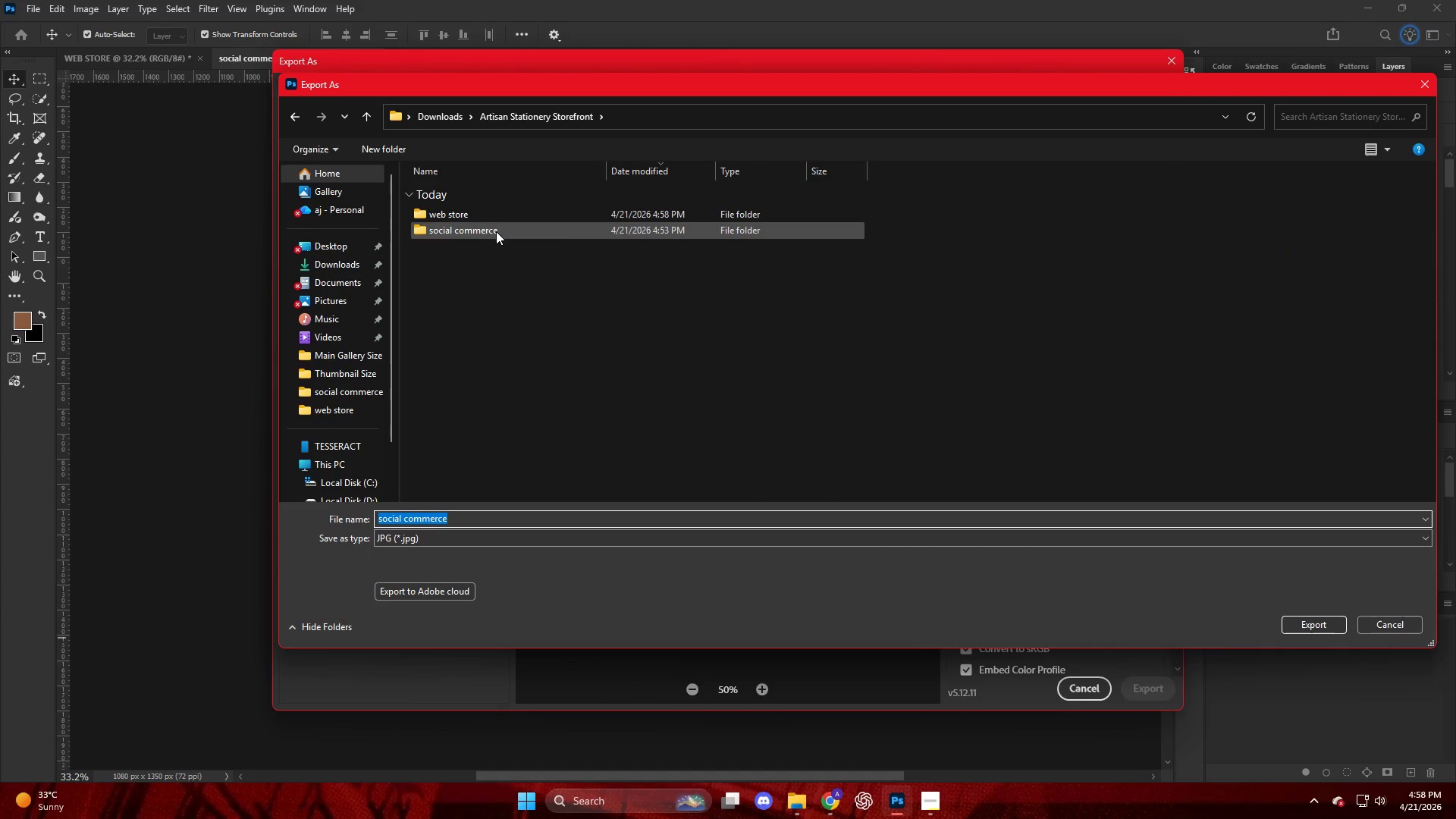 
double_click([497, 231])
 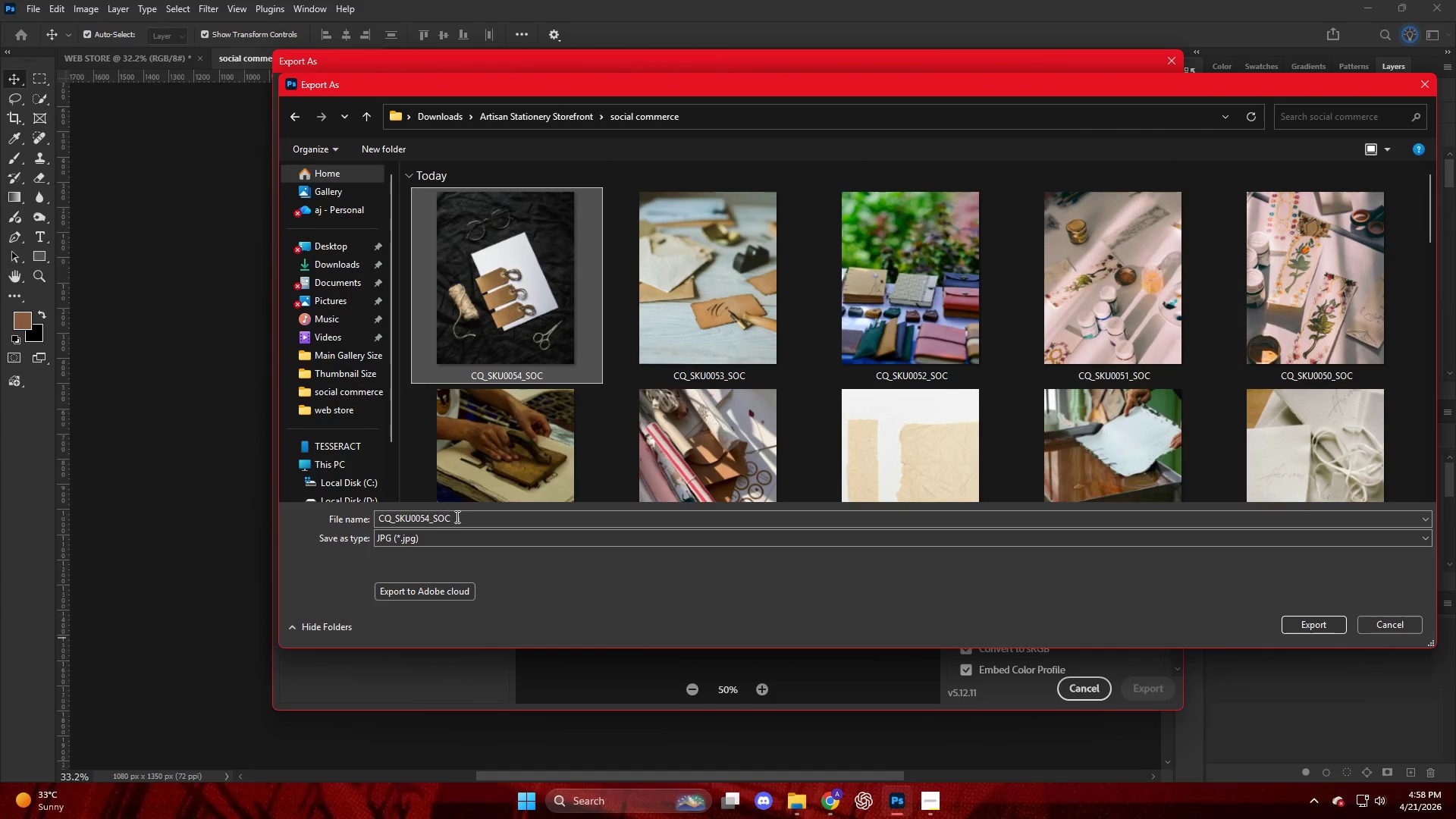 
double_click([426, 517])
 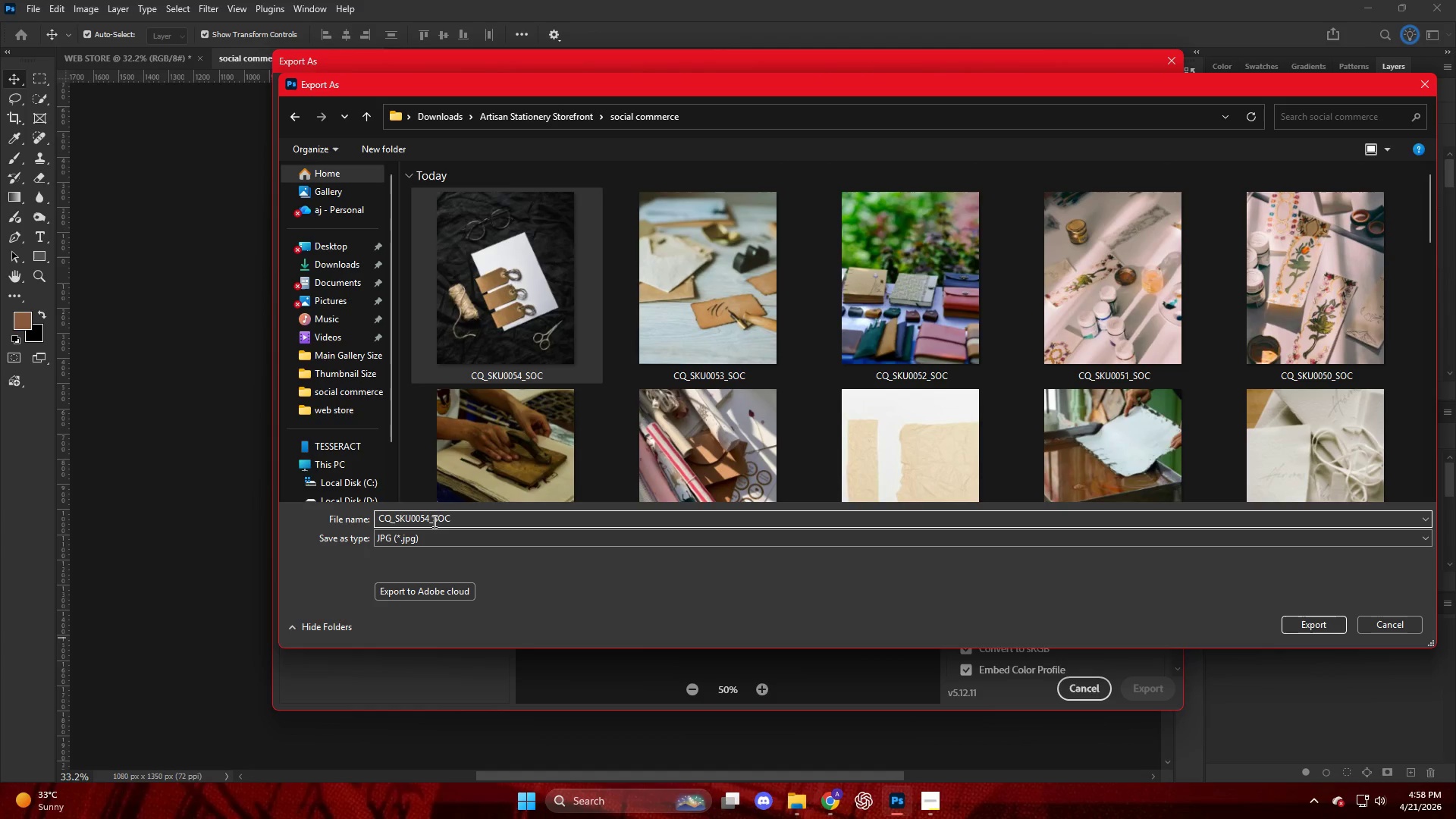 
left_click([432, 521])
 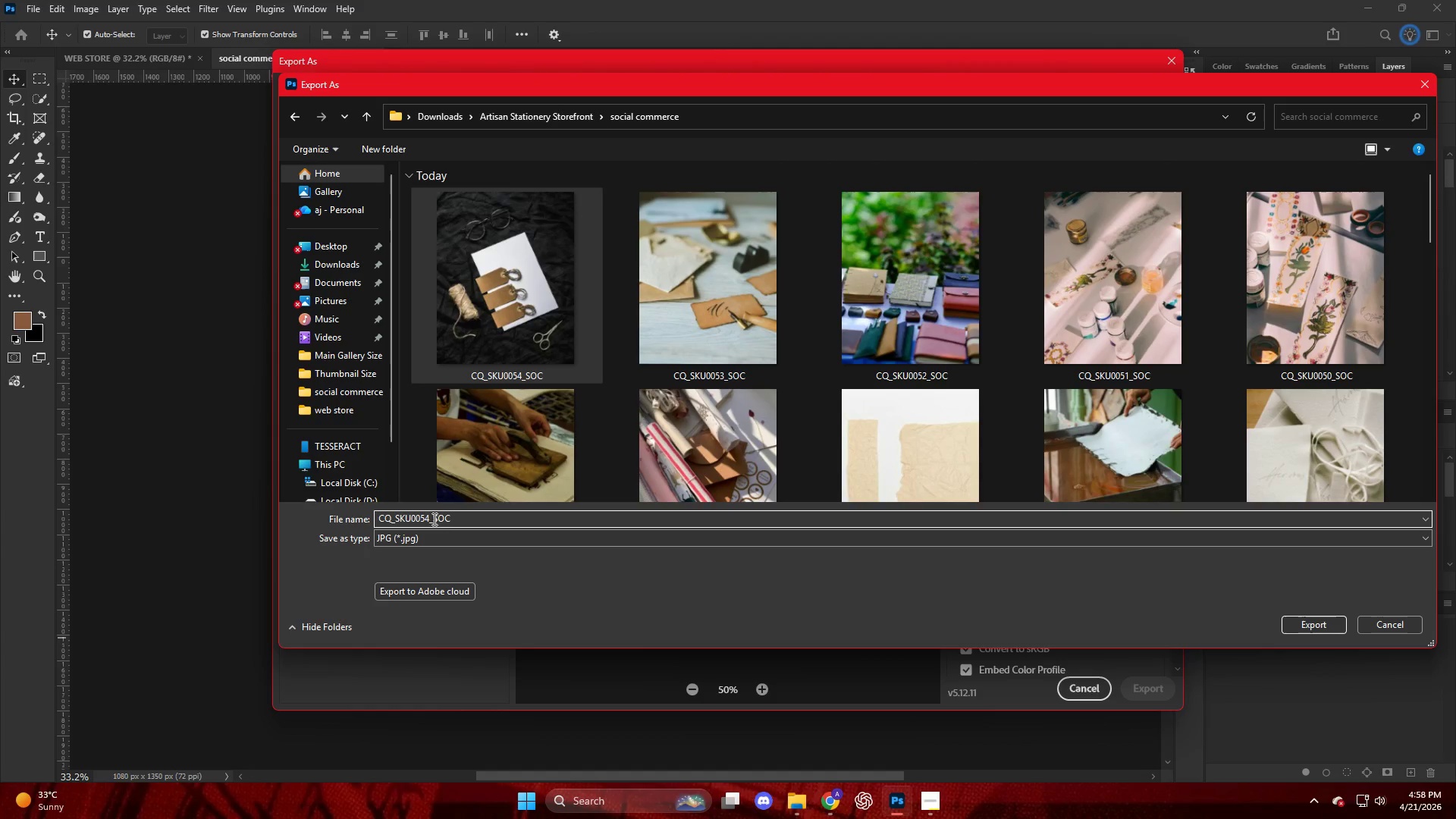 
left_click([431, 519])
 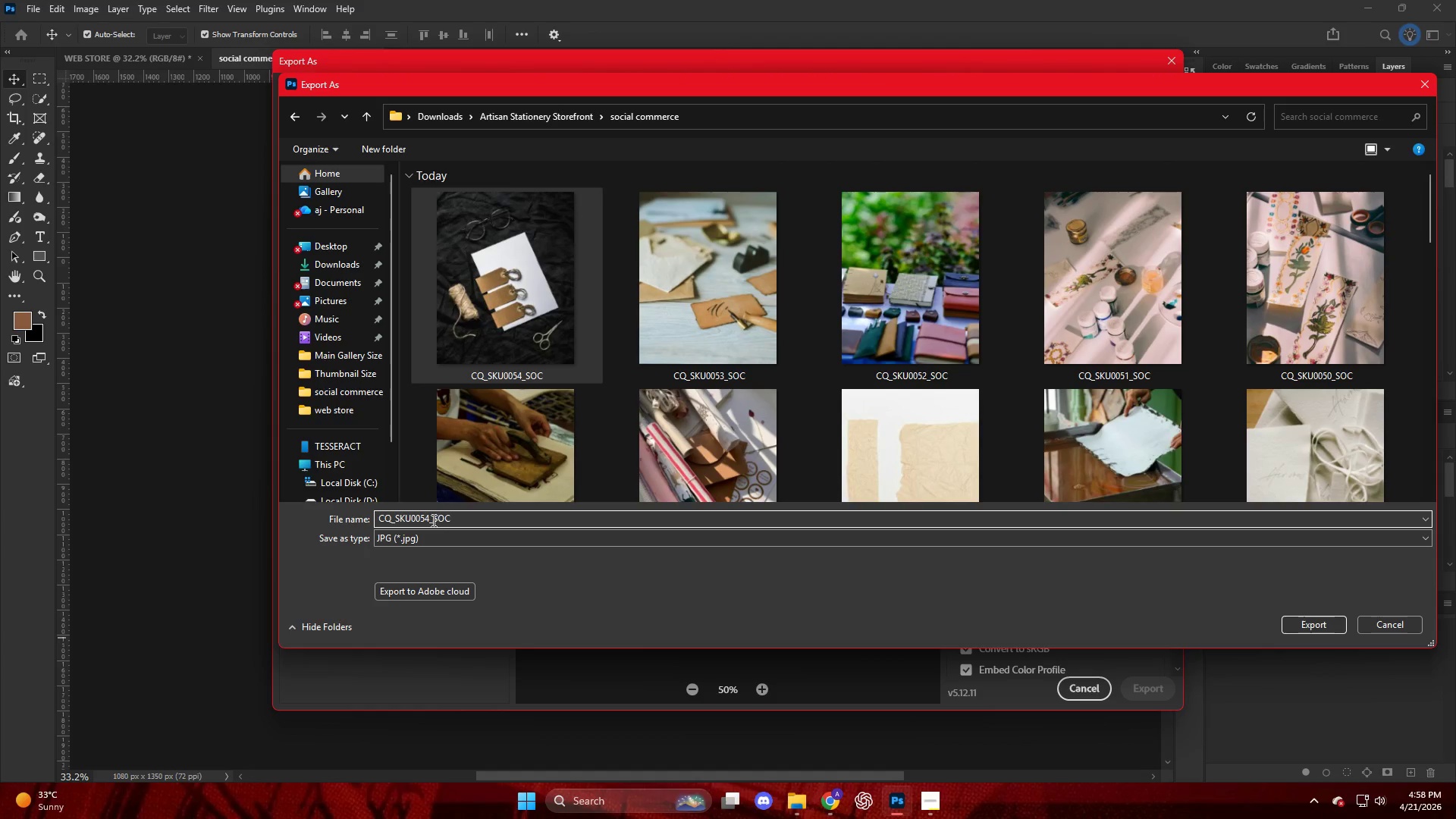 
left_click([430, 520])
 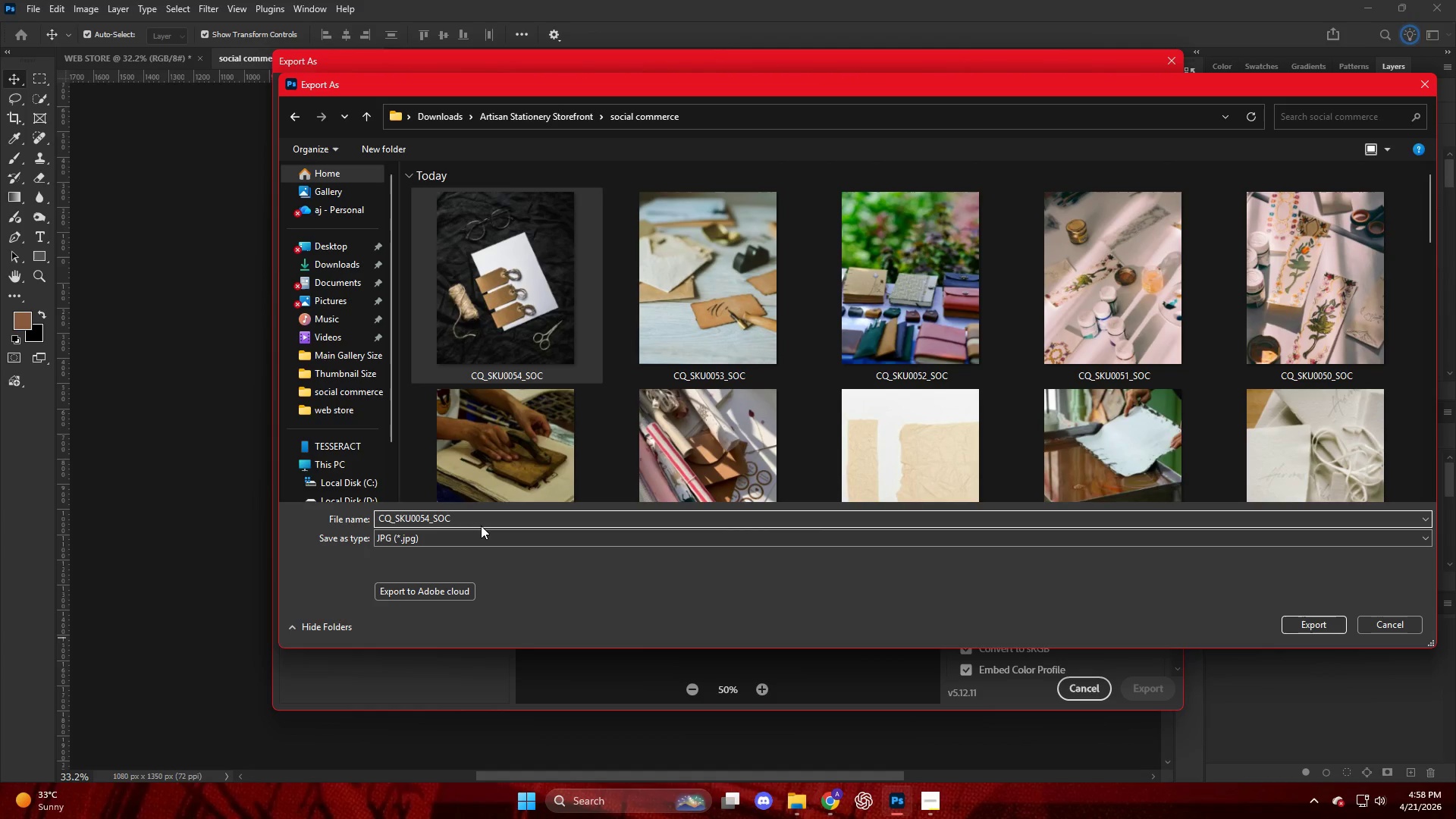 
key(Backspace)
 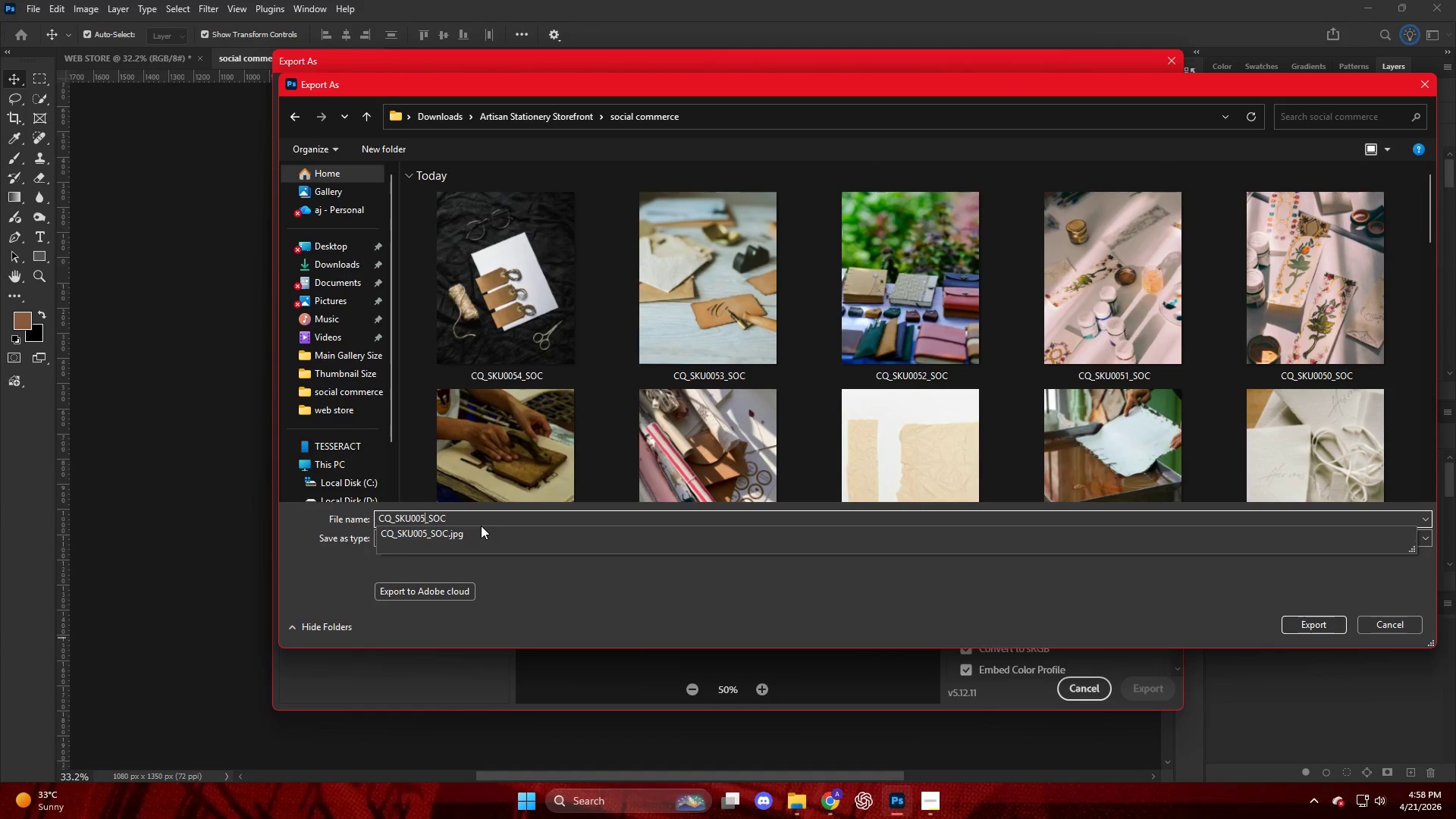 
key(Numpad5)
 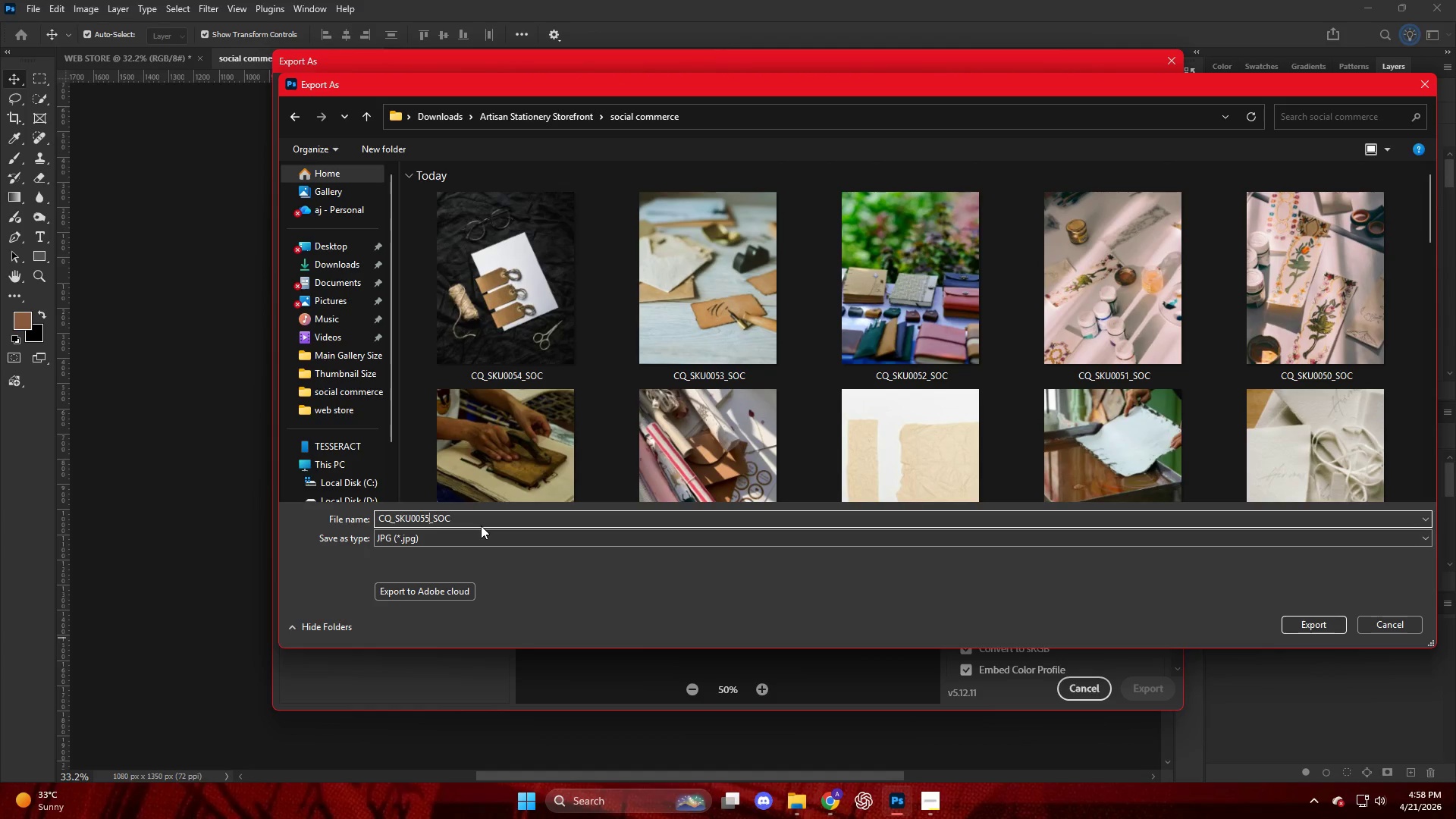 
key(NumpadEnter)
 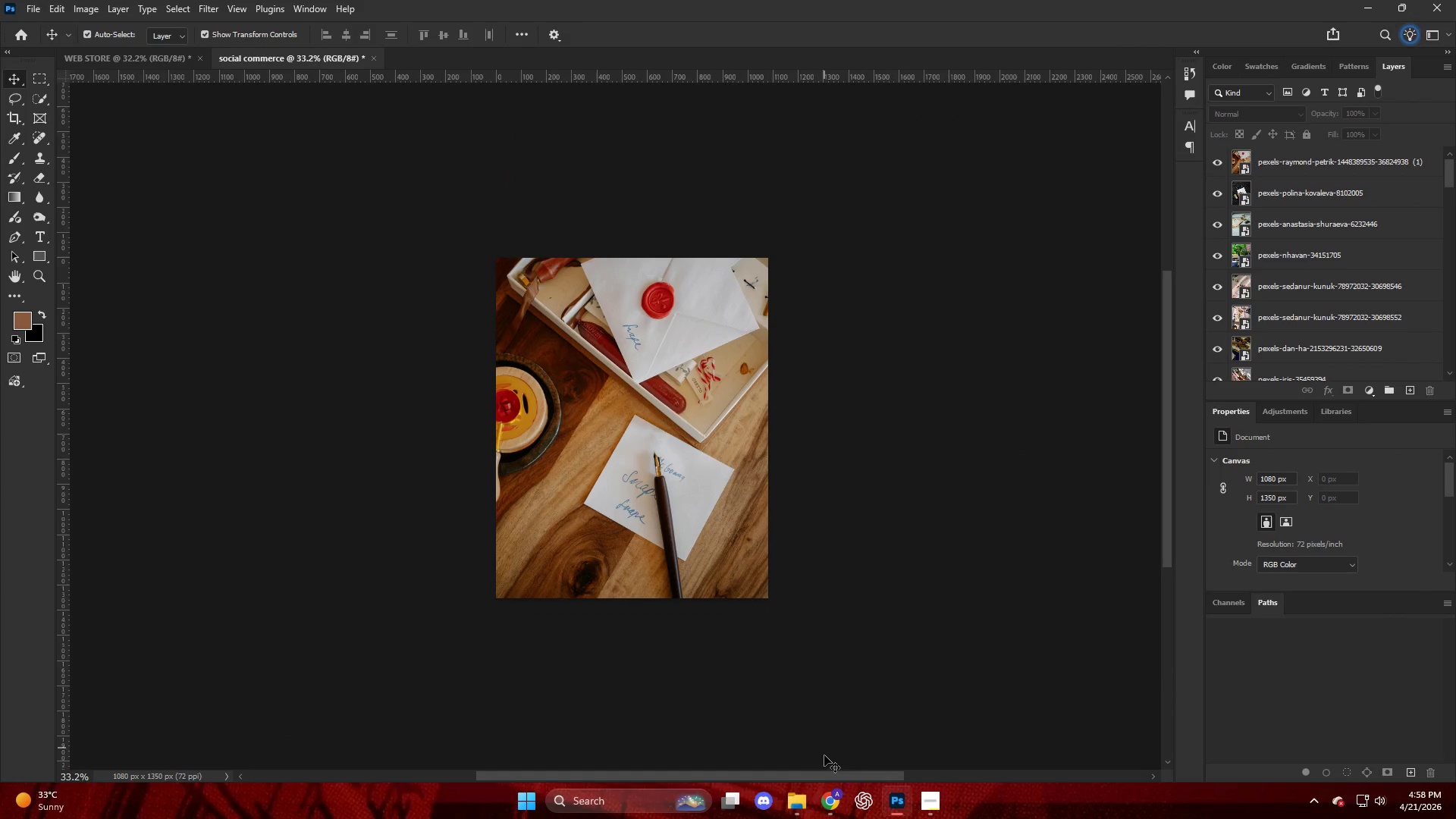 
wait(5.5)
 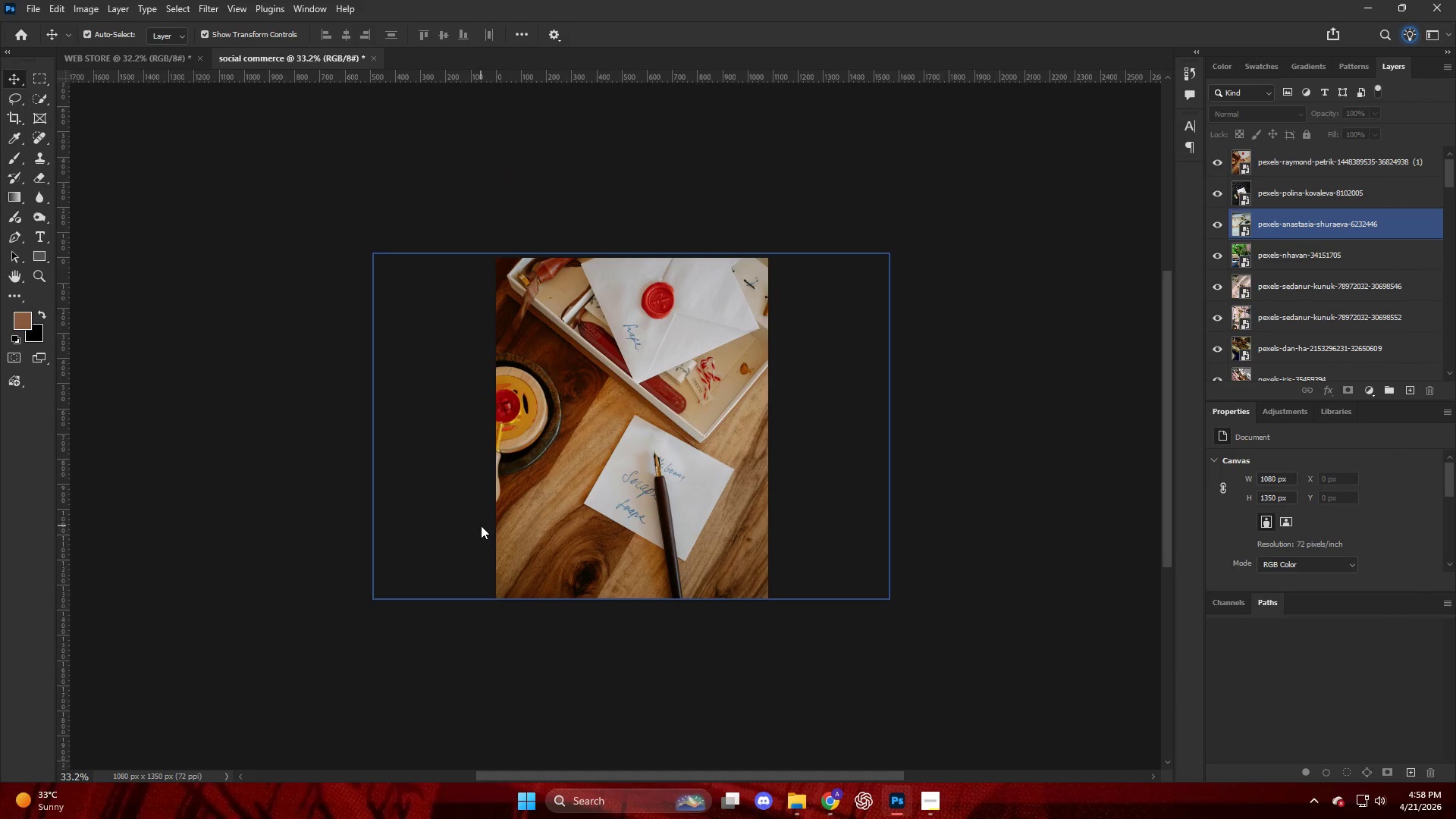 
left_click([1090, 560])
 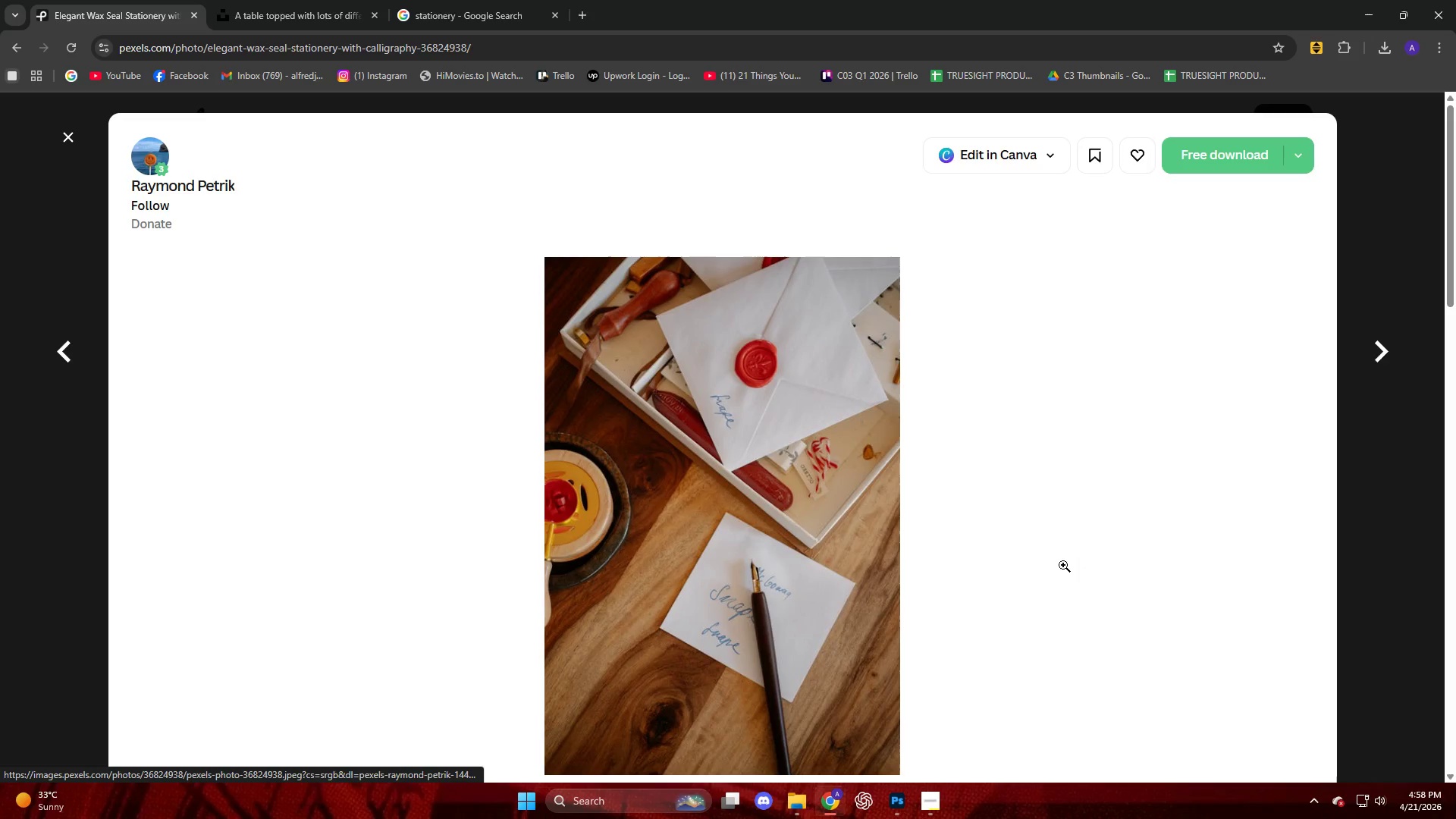 
scroll: coordinate [823, 574], scroll_direction: down, amount: 8.0
 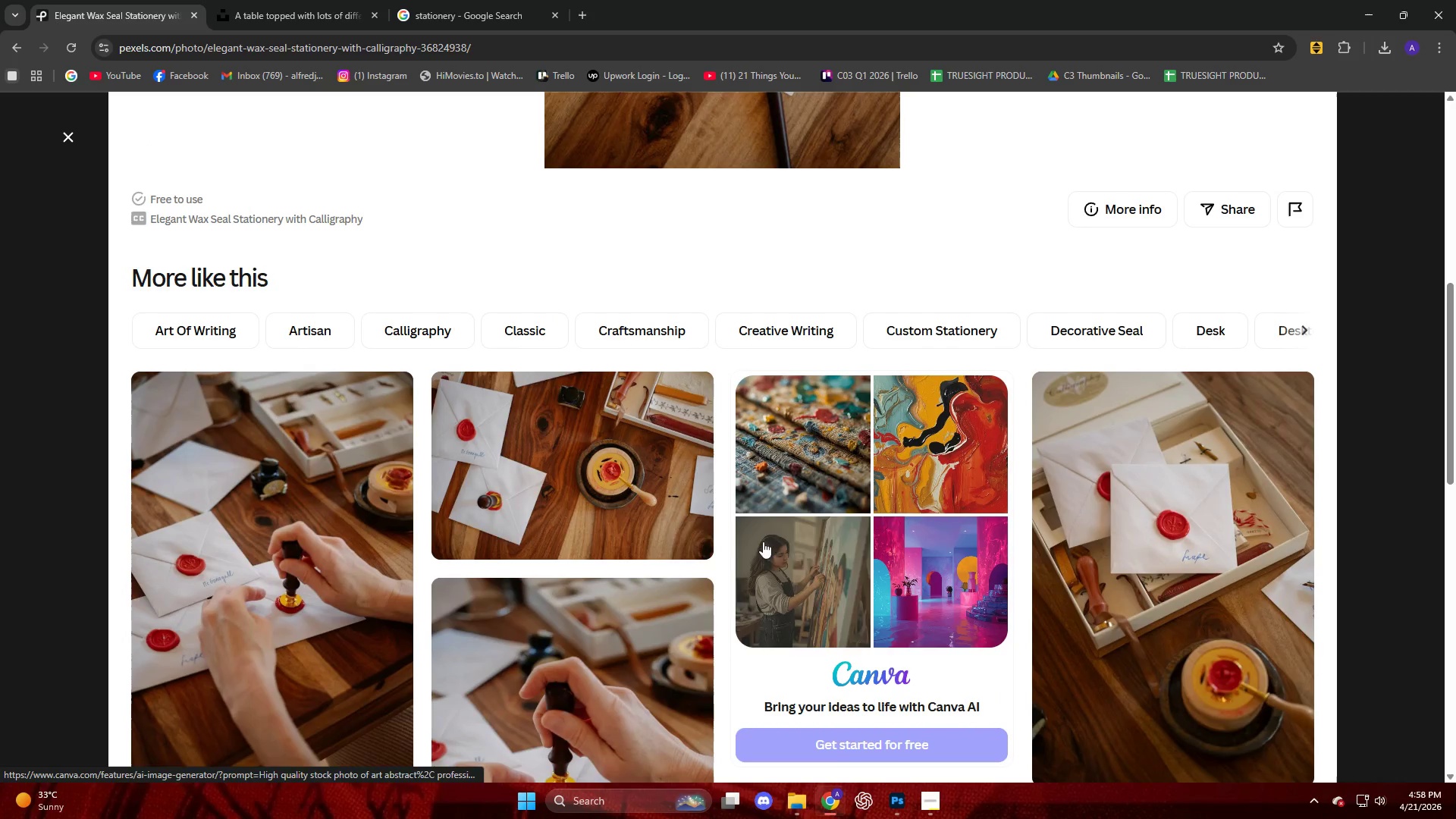 
left_click([570, 478])
 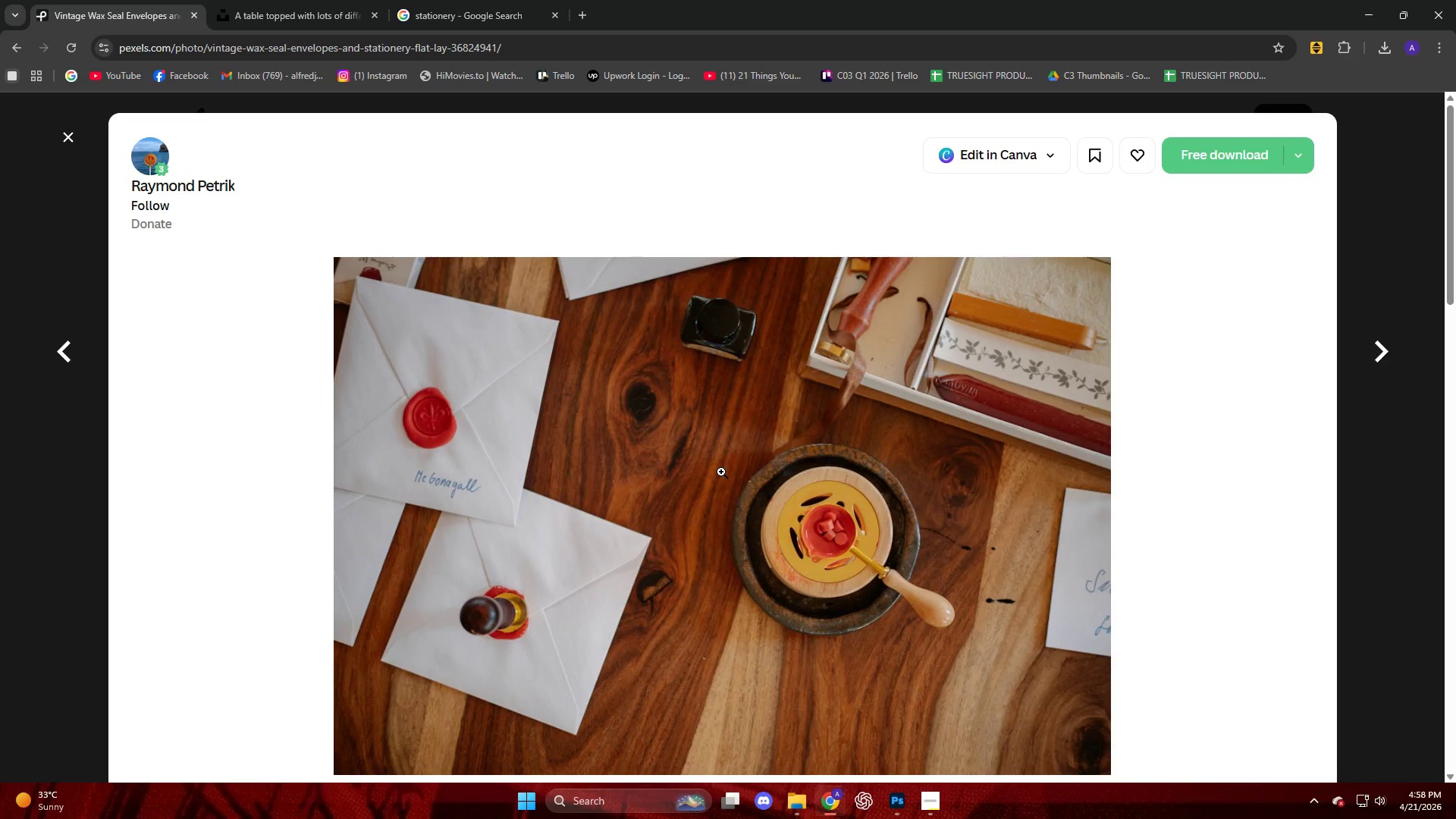 
scroll: coordinate [723, 470], scroll_direction: down, amount: 6.0
 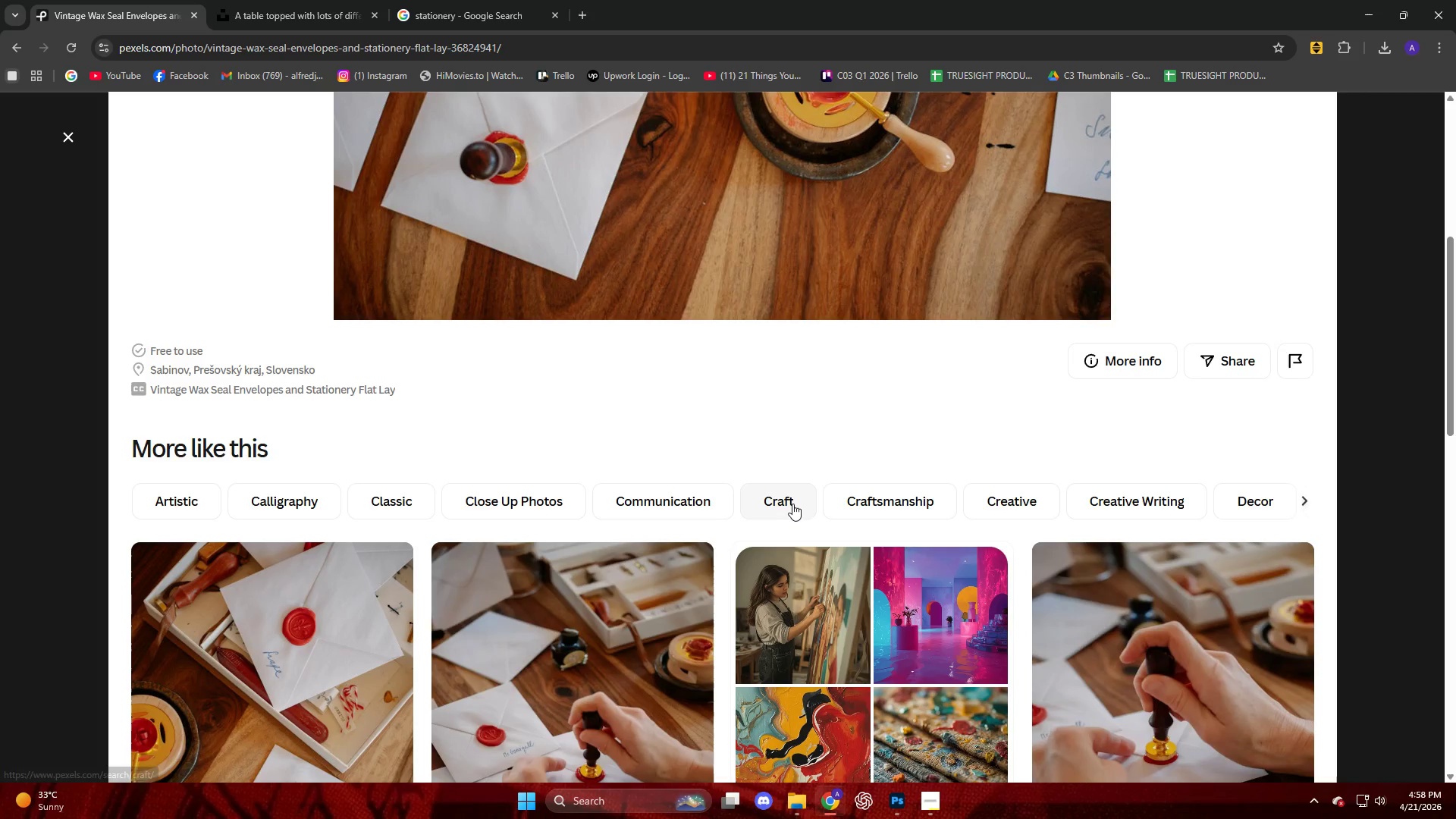 
scroll: coordinate [788, 472], scroll_direction: up, amount: 9.0
 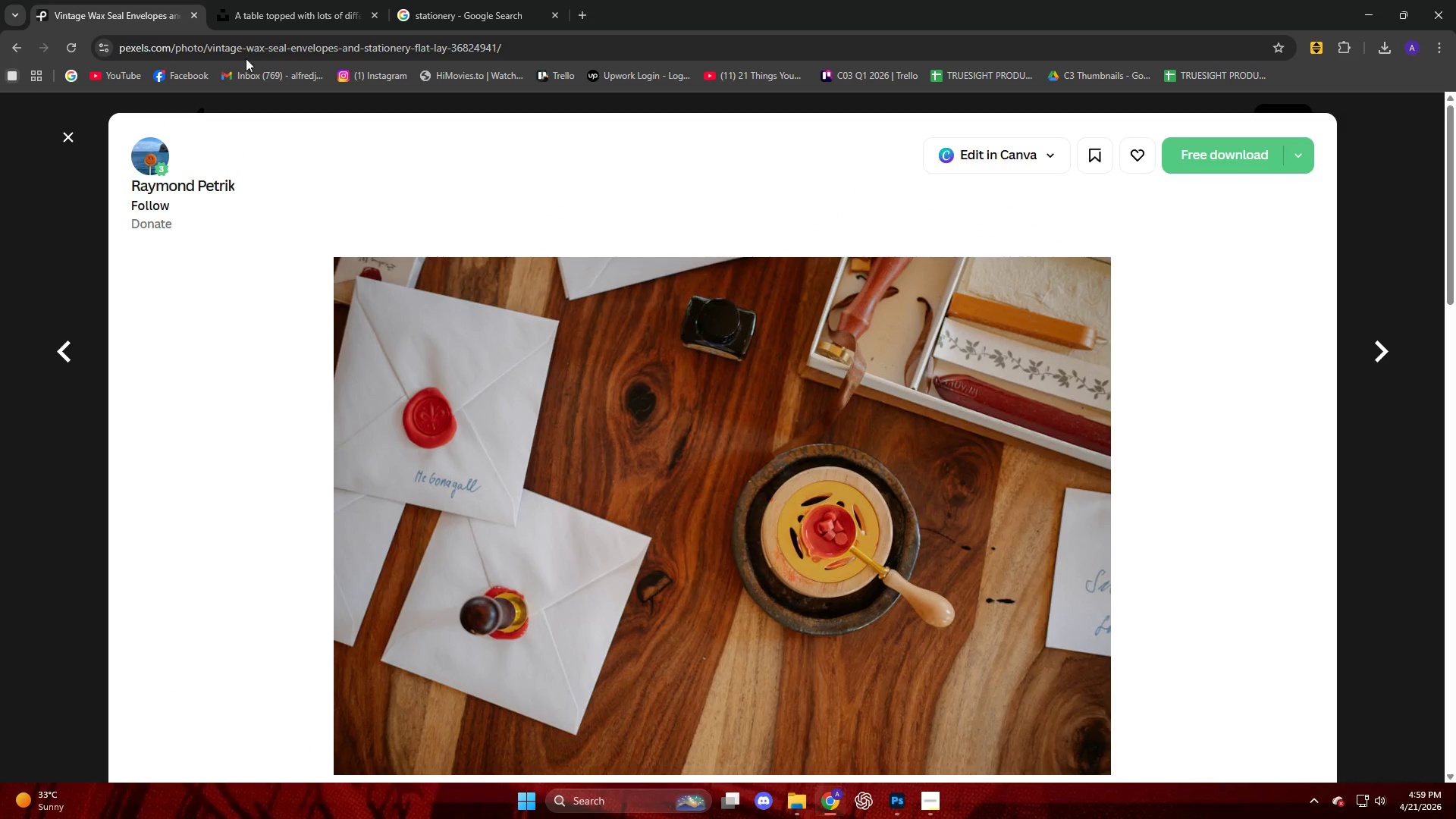 
left_click([165, 4])
 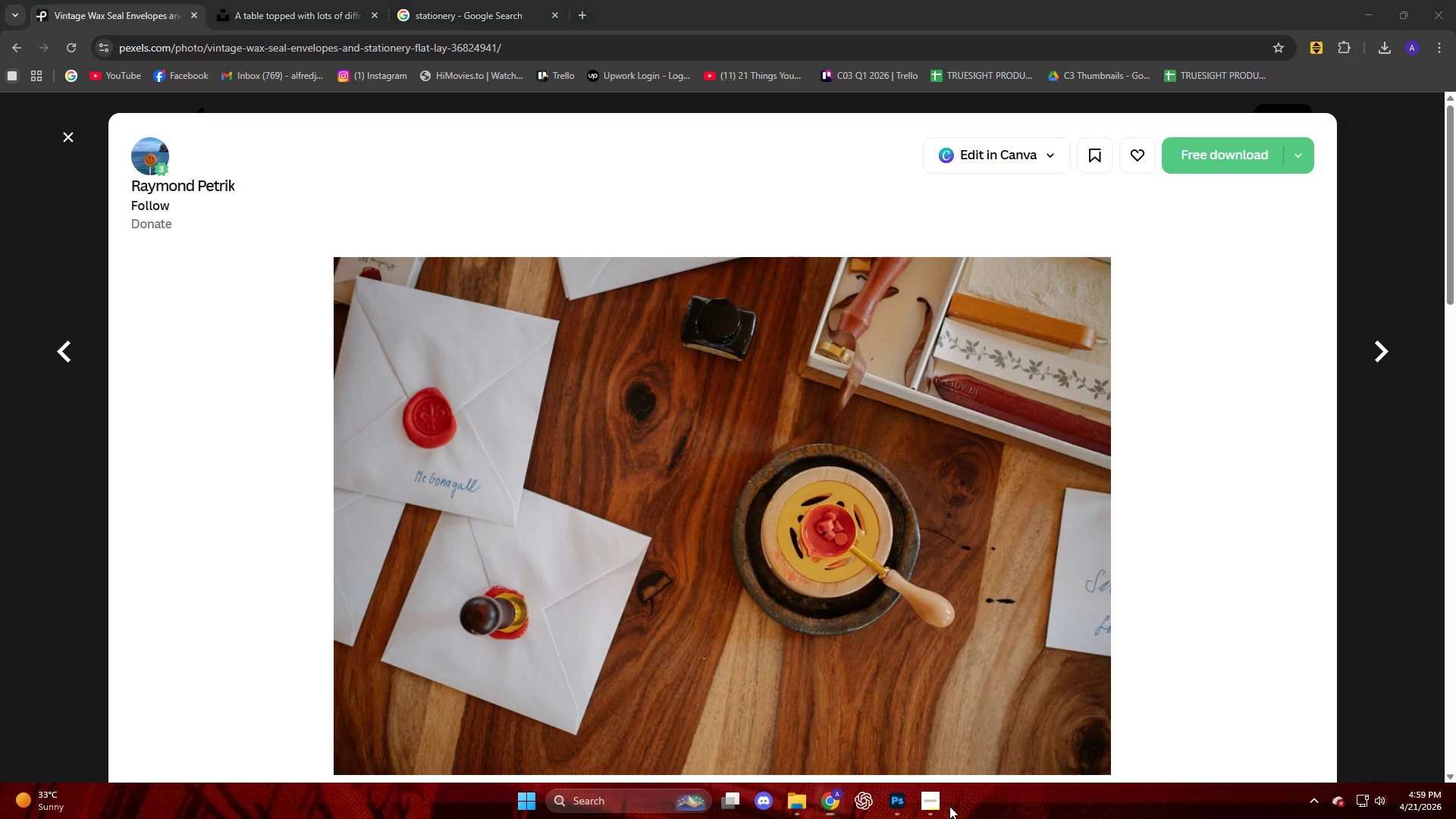 
double_click([940, 804])